 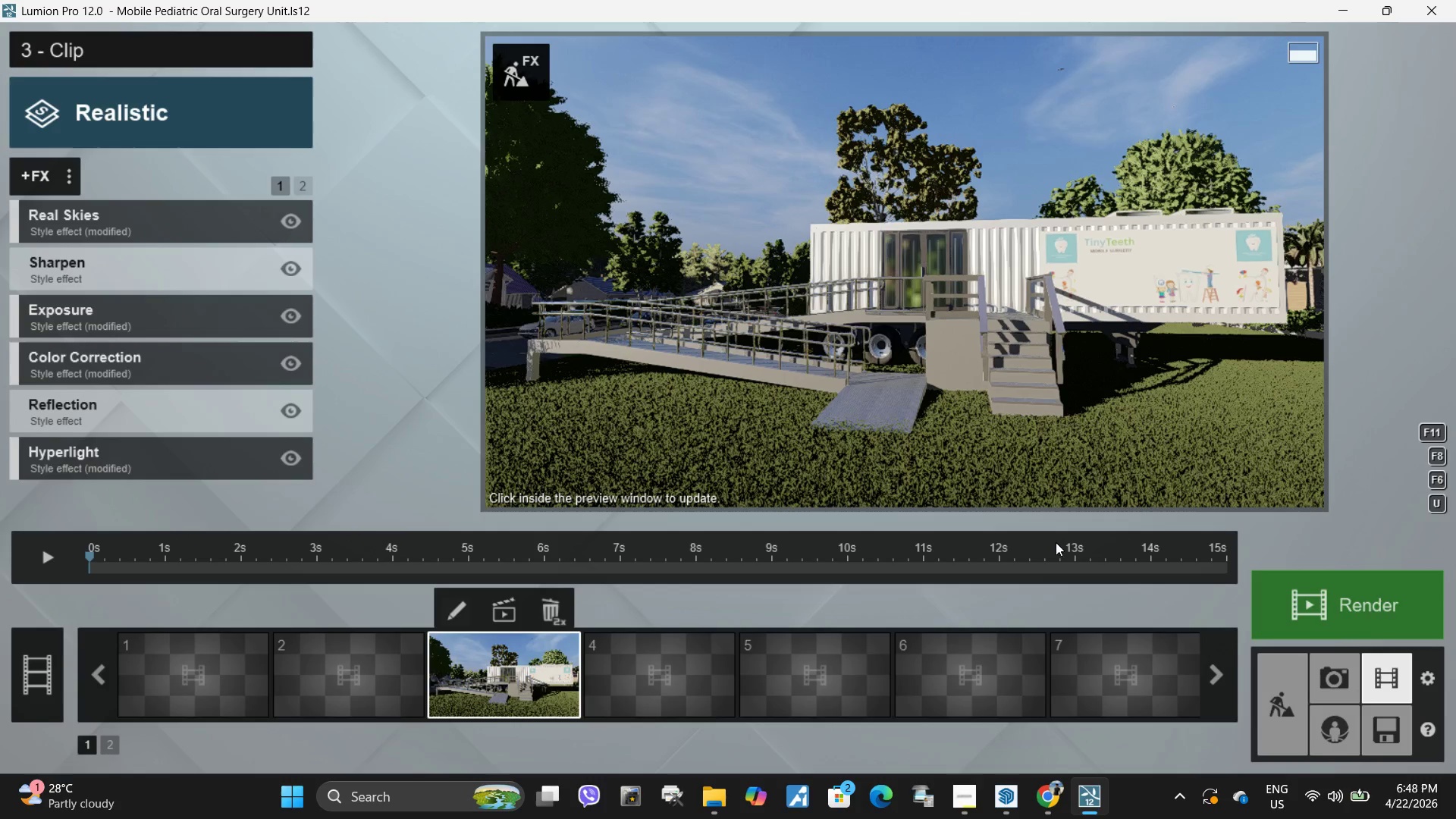 
hold_key(key=D, duration=1.22)
 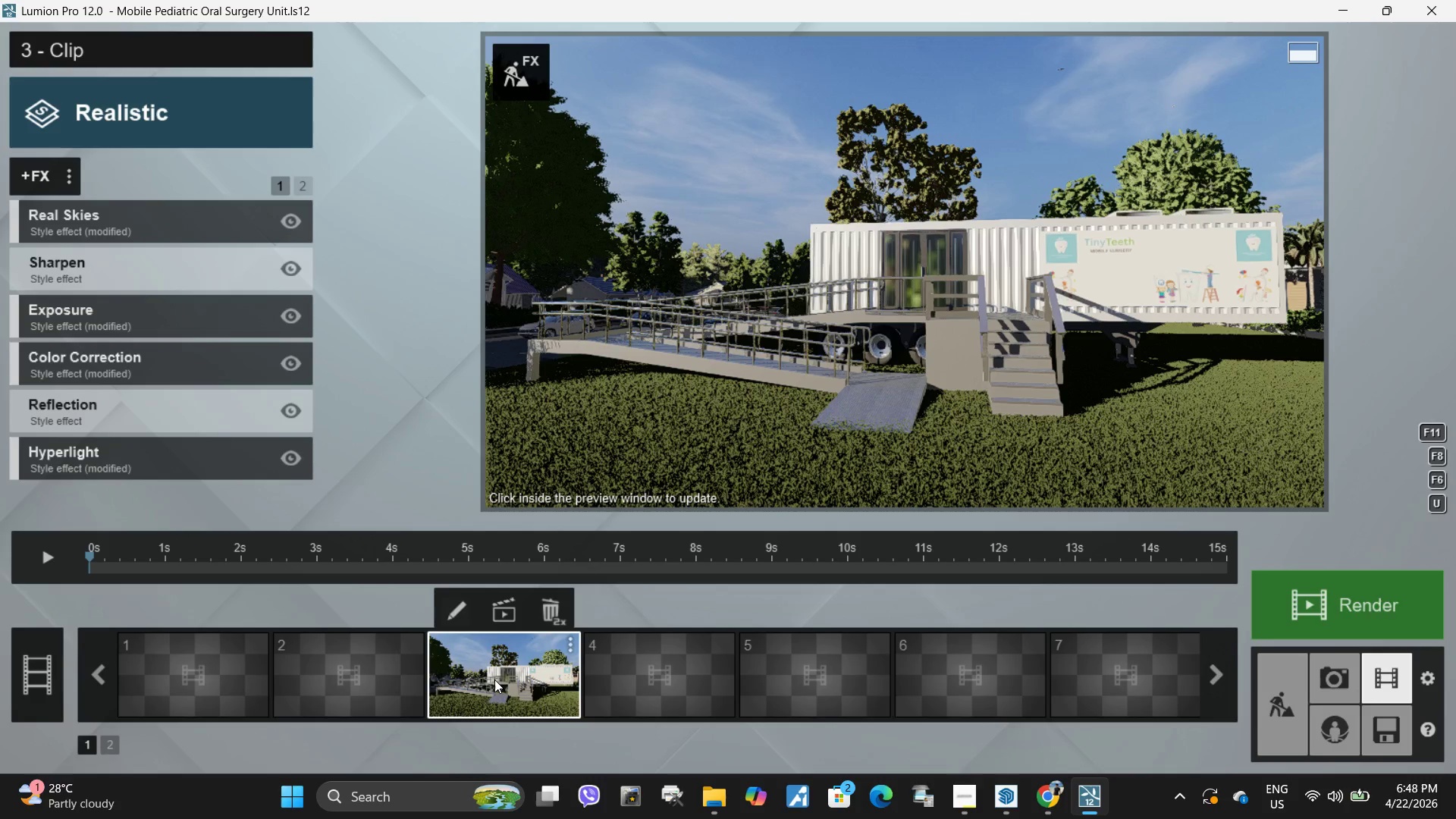 
hold_key(key=D, duration=0.33)
 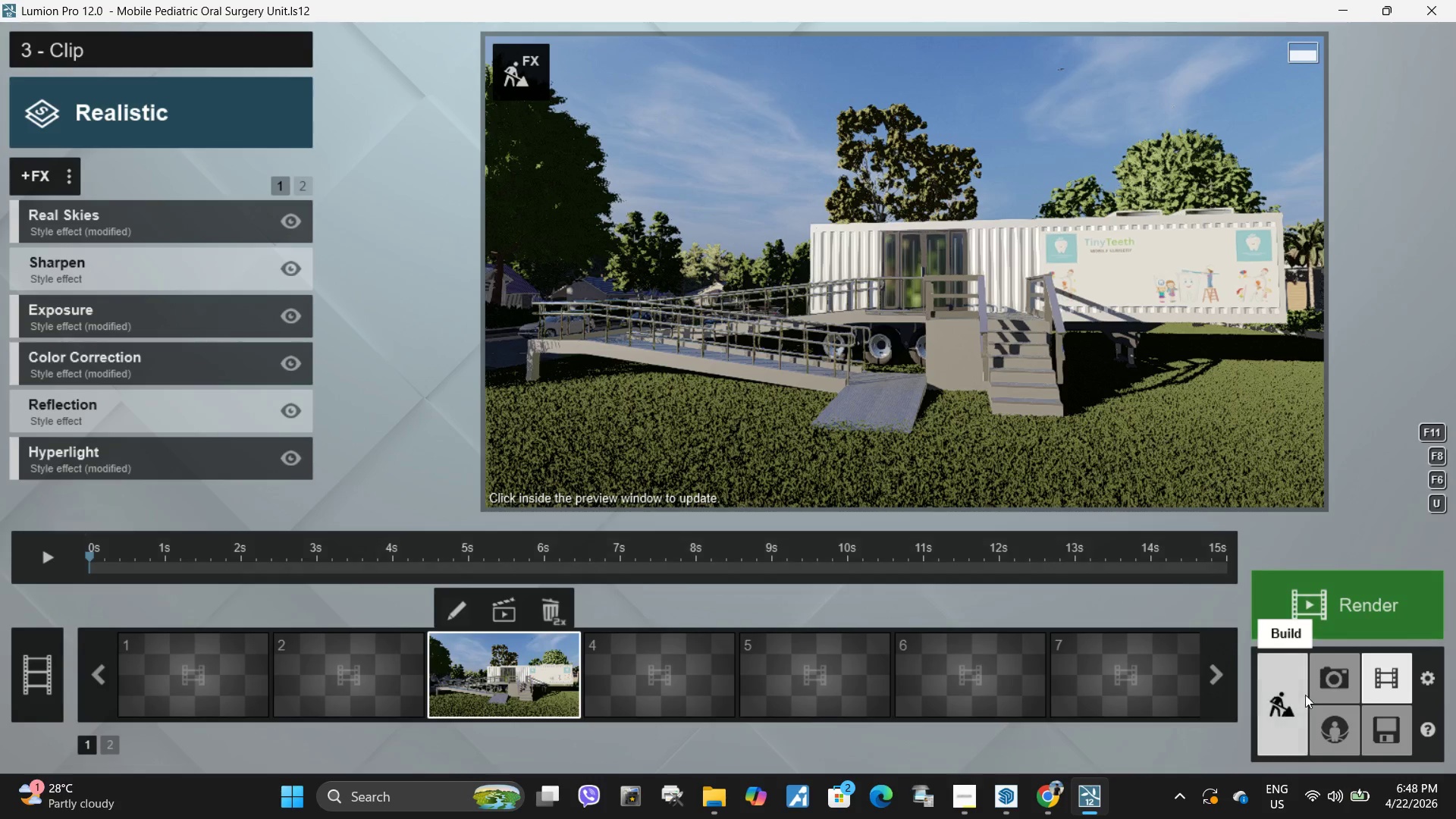 
left_click([1330, 676])
 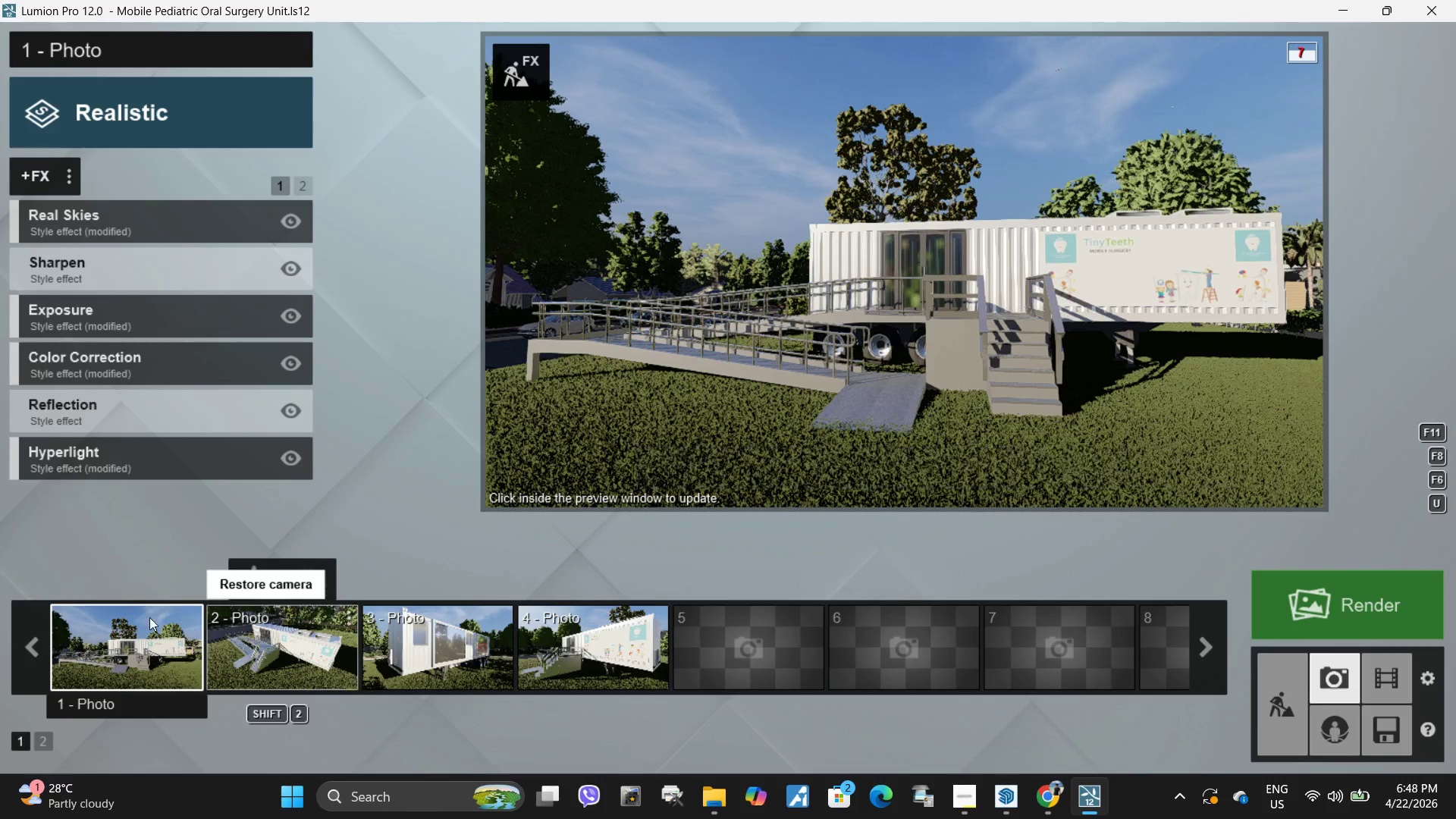 
hold_key(key=D, duration=1.52)
 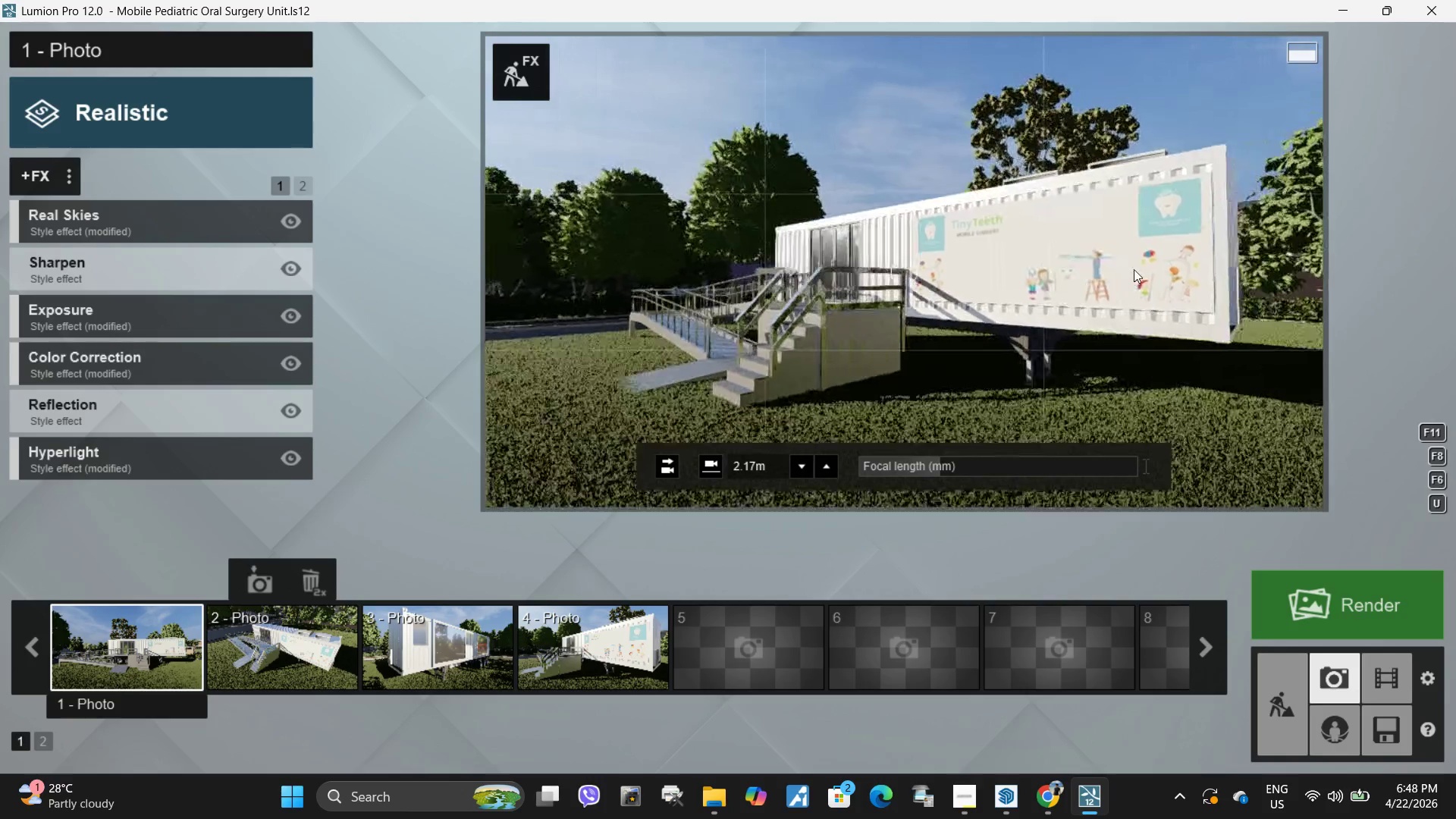 
hold_key(key=D, duration=1.53)
 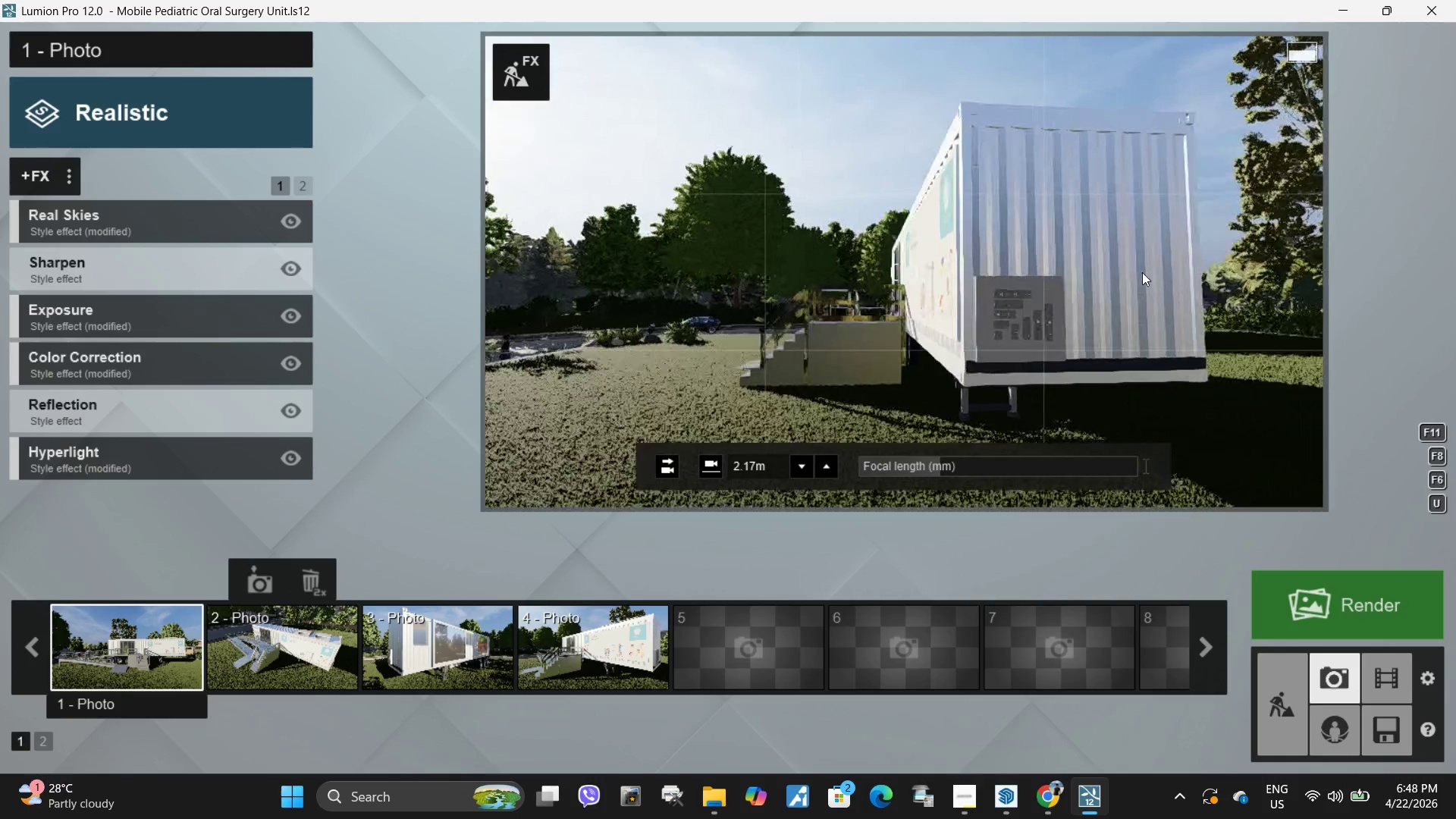 
hold_key(key=D, duration=1.5)
 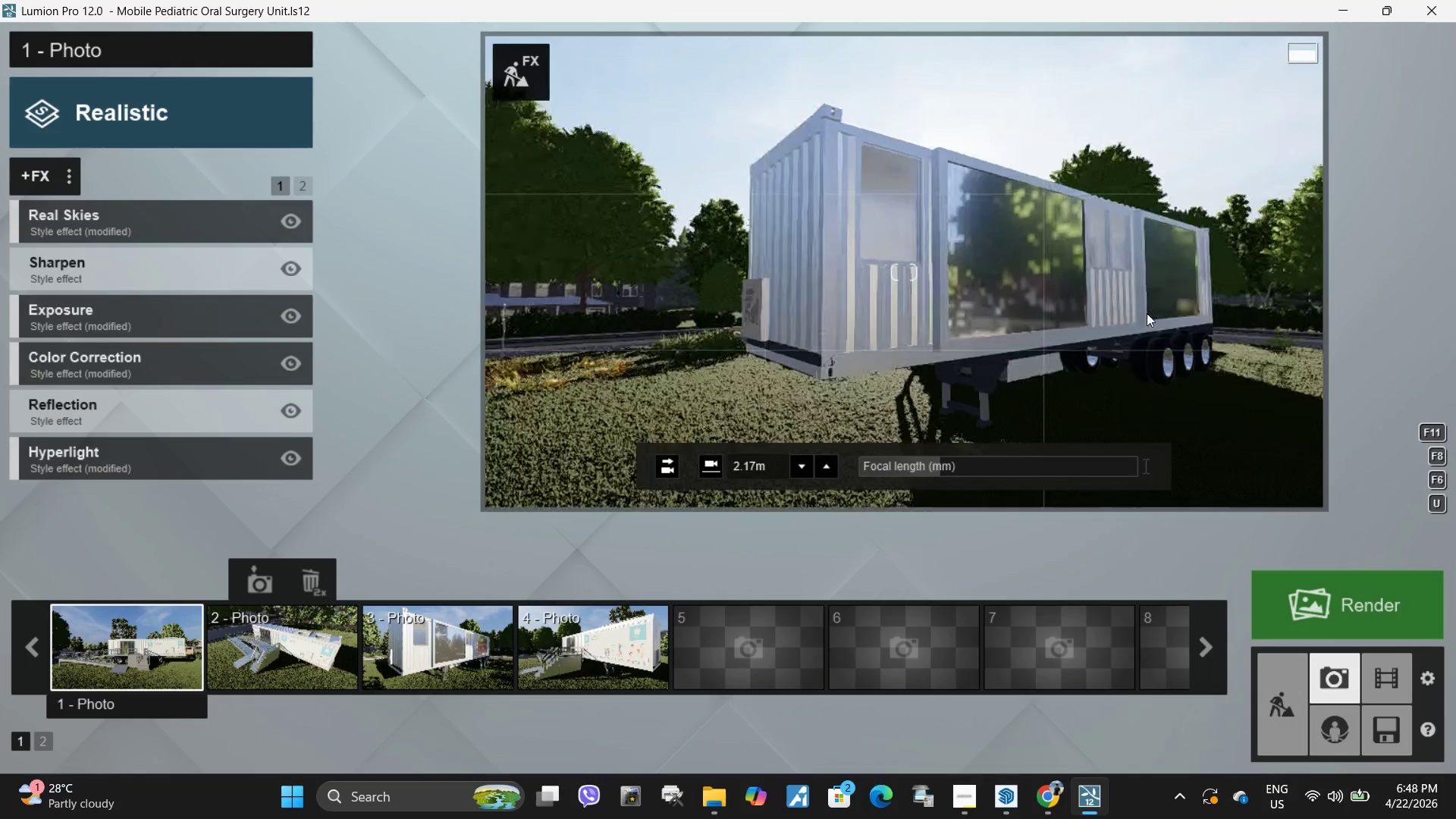 
hold_key(key=D, duration=0.69)
 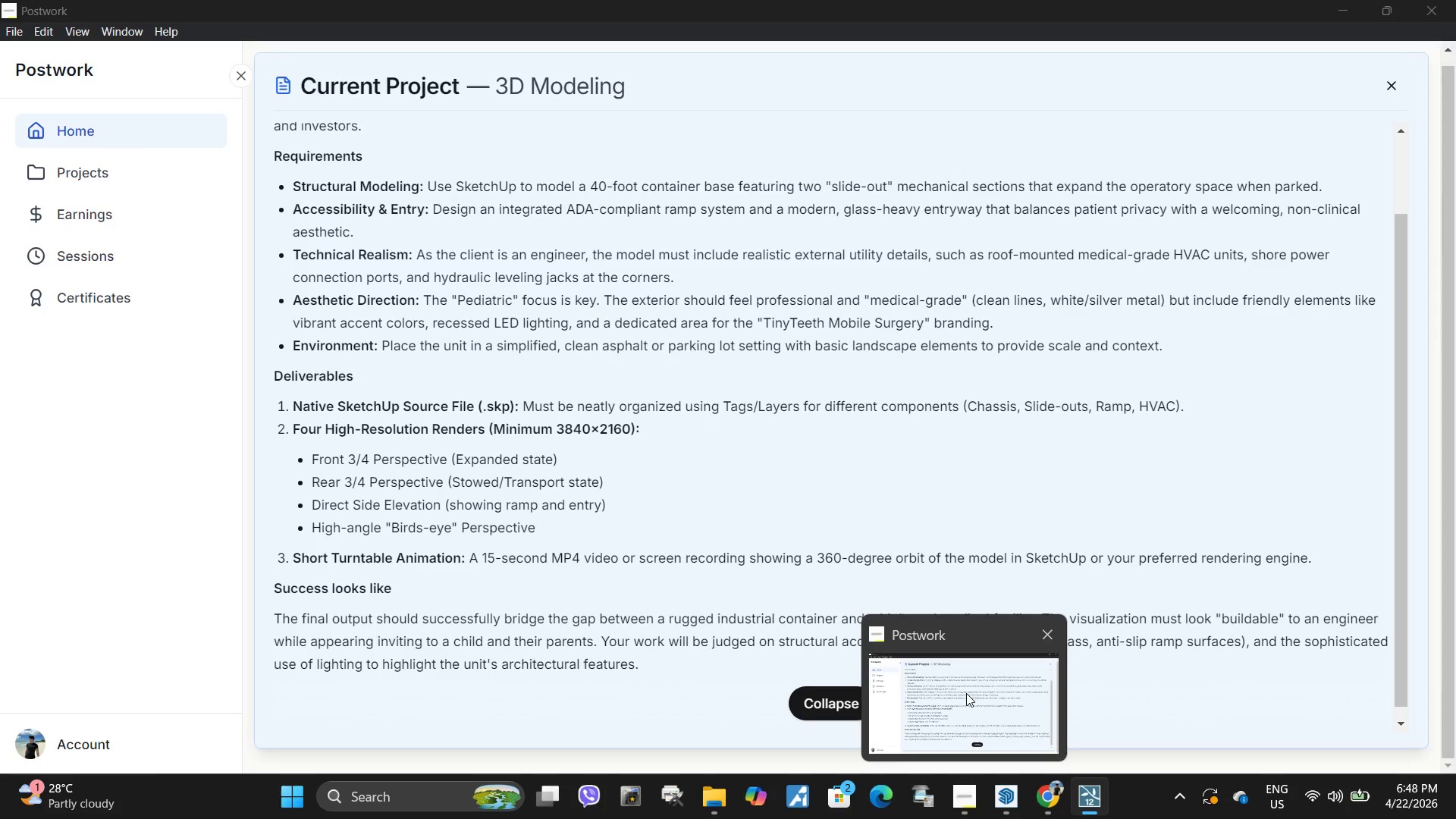 
wait(8.72)
 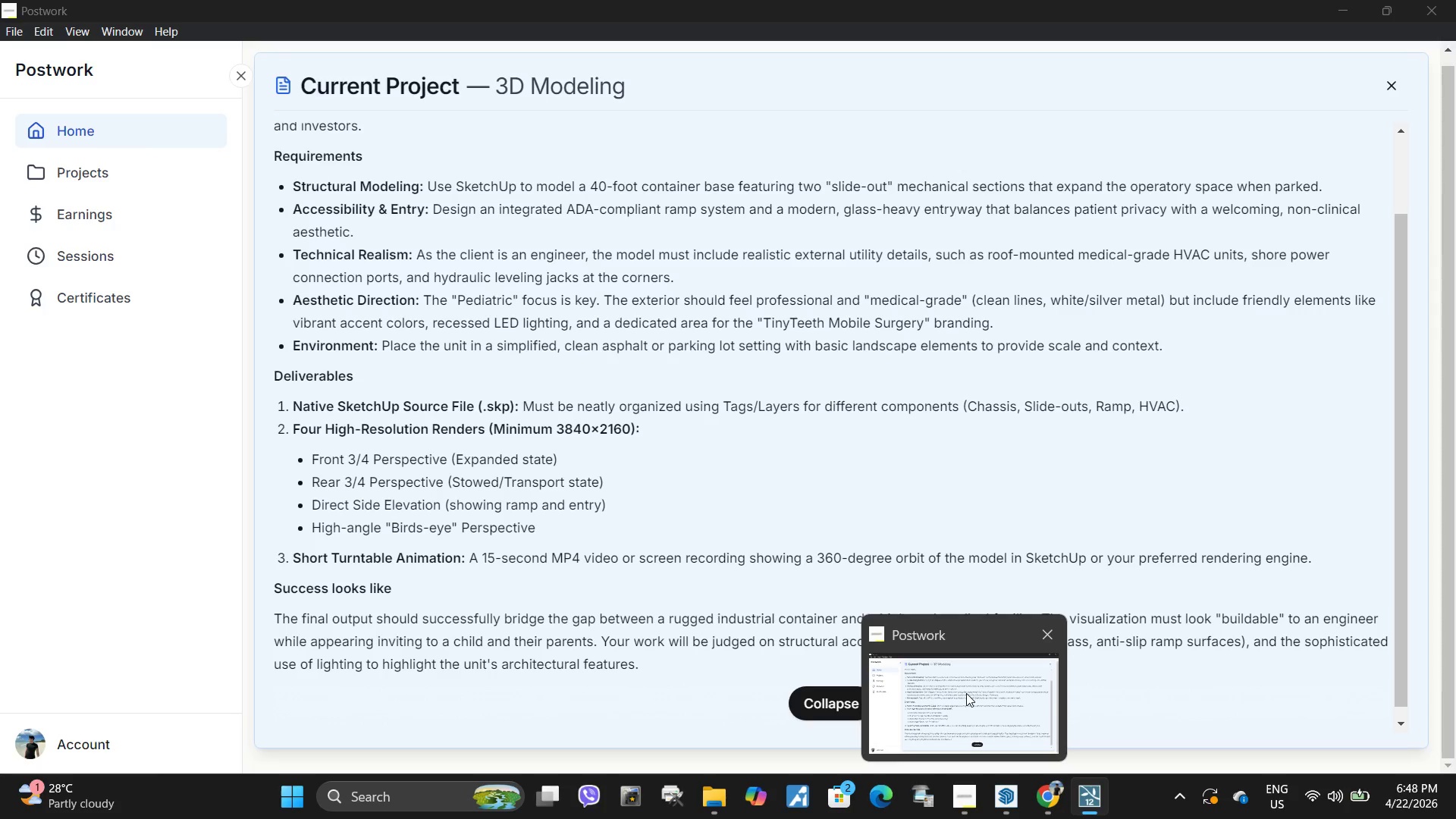 
hold_key(key=A, duration=2.78)
 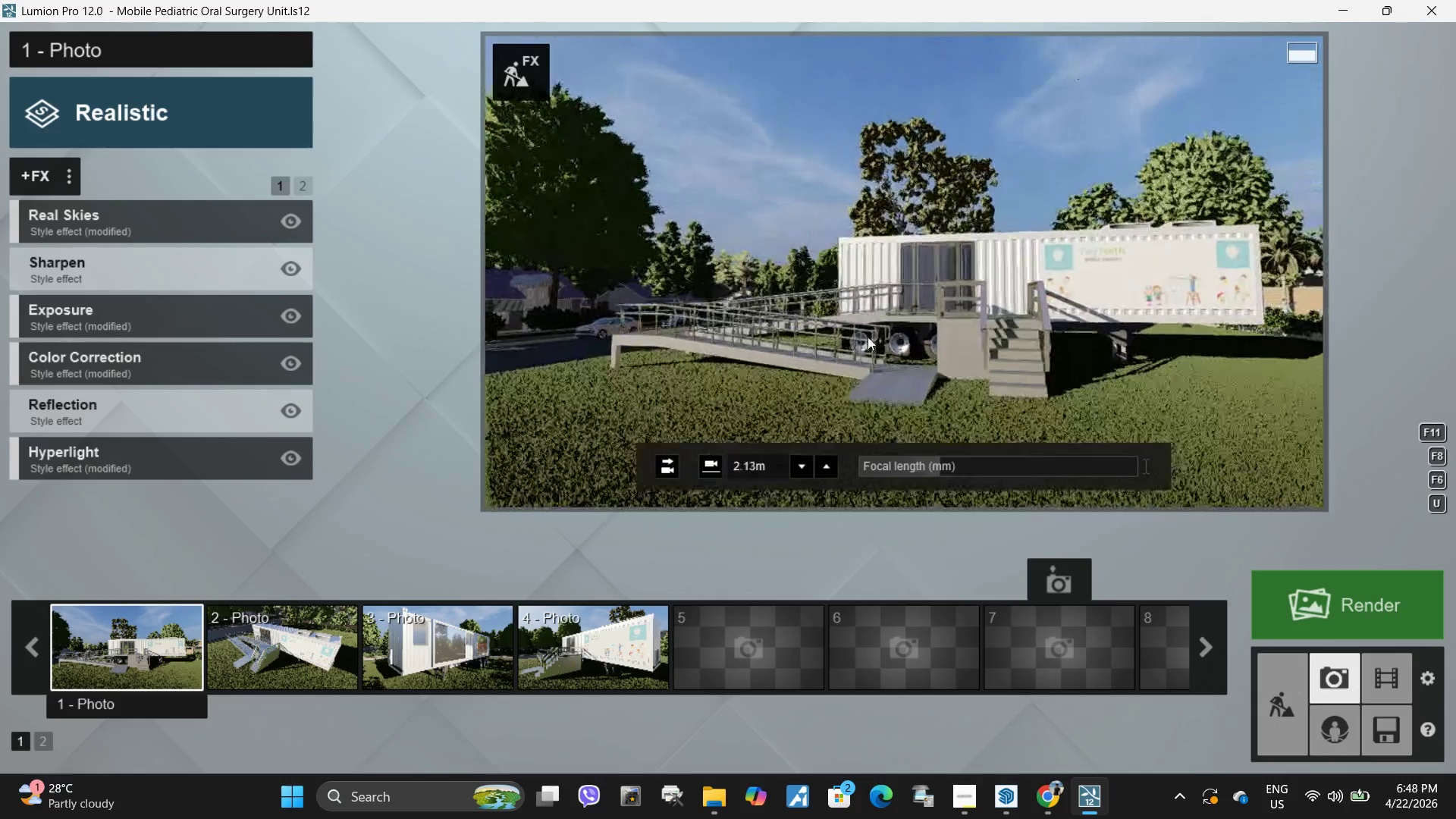 
hold_key(key=ShiftLeft, duration=1.55)
 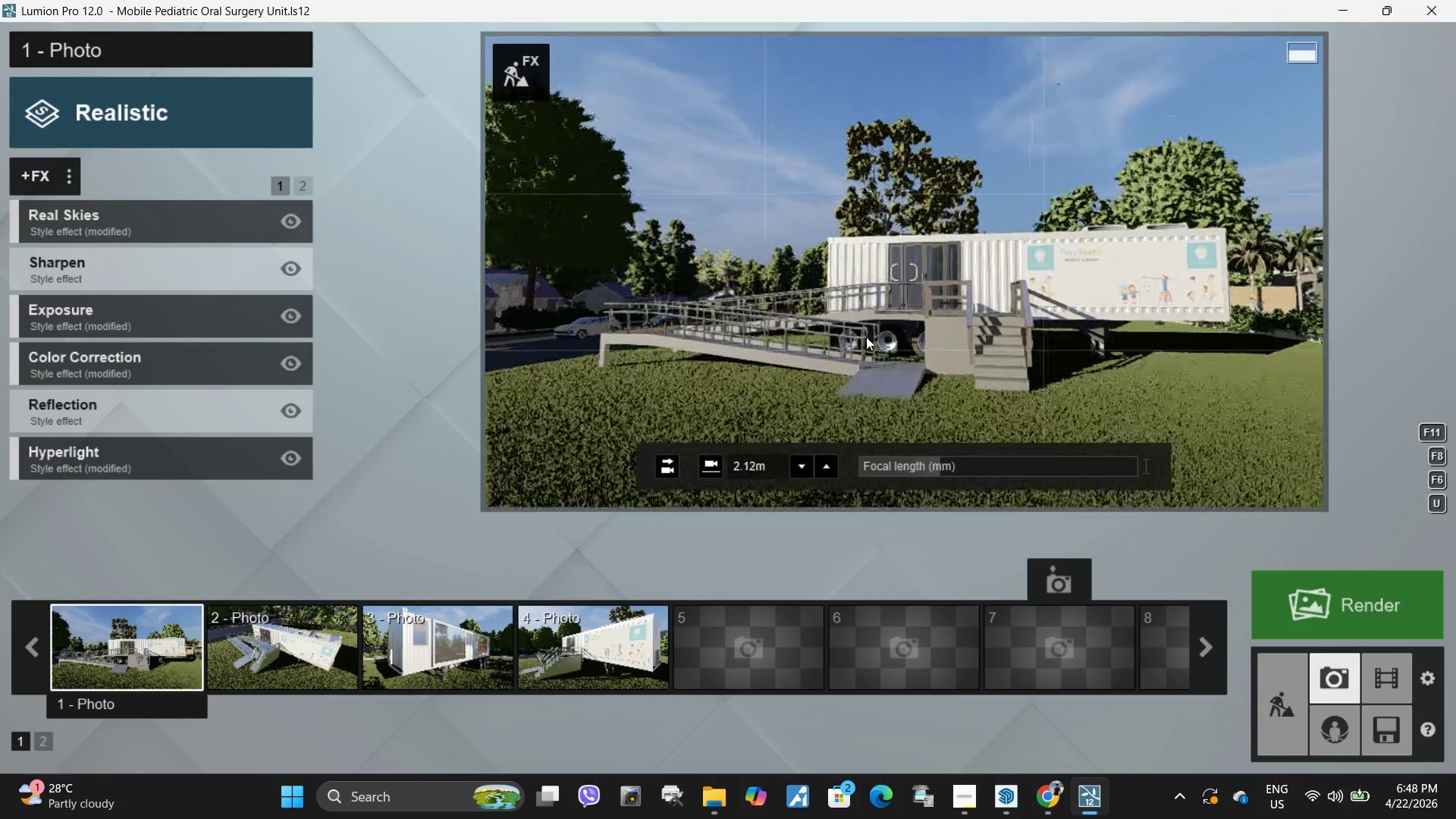 
hold_key(key=W, duration=0.47)
 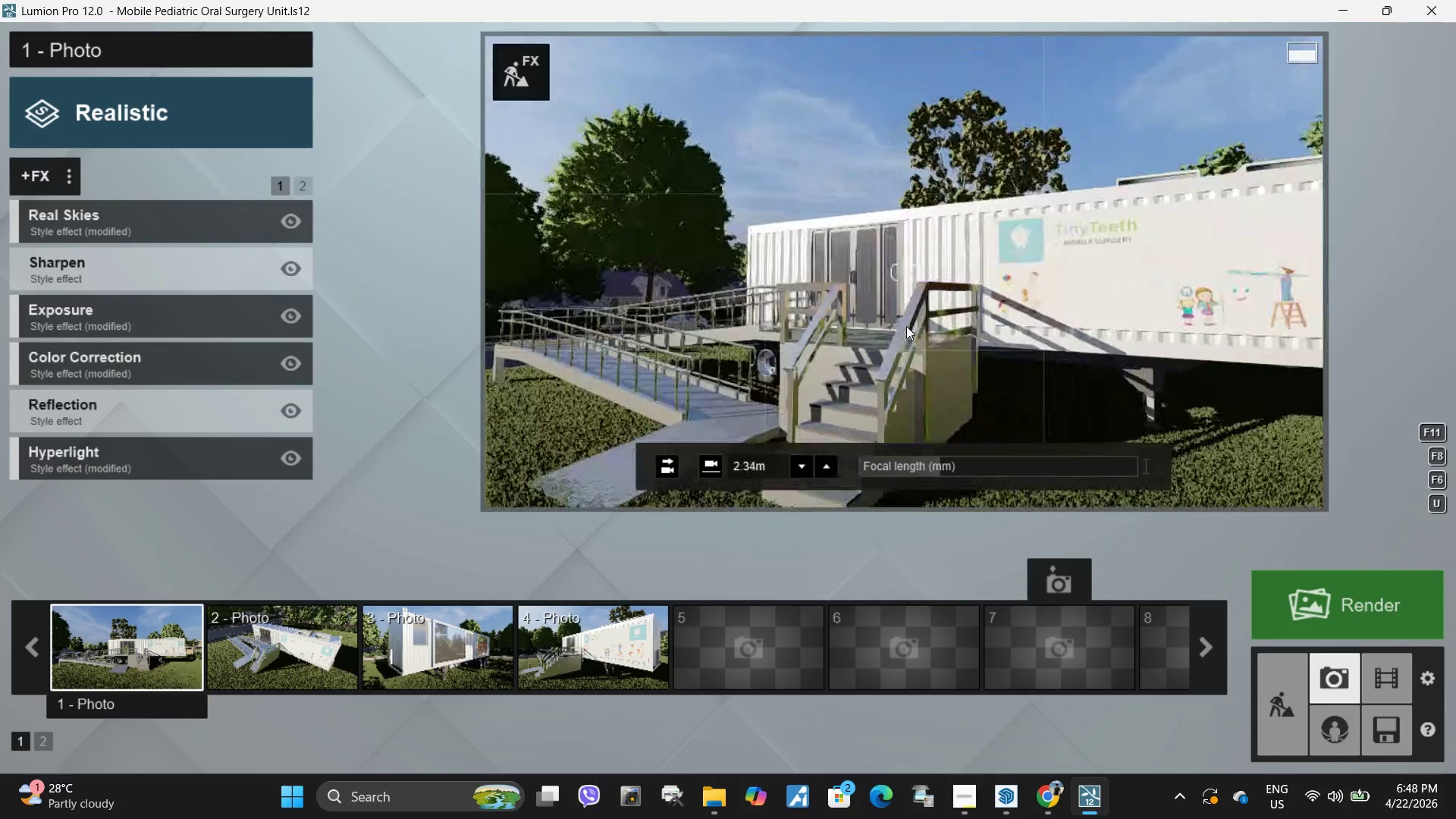 
hold_key(key=S, duration=0.42)
 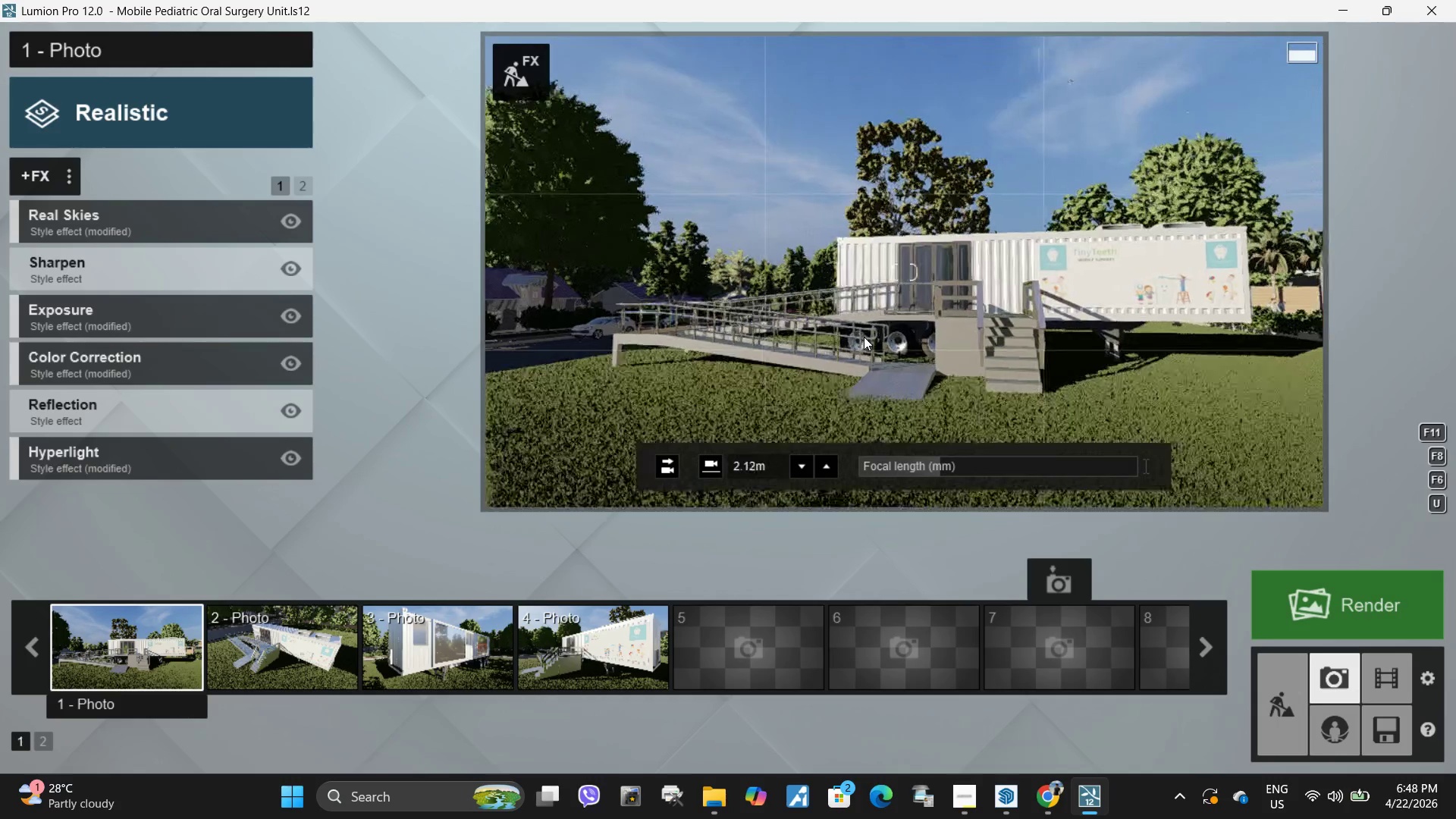 
type(wwd)
 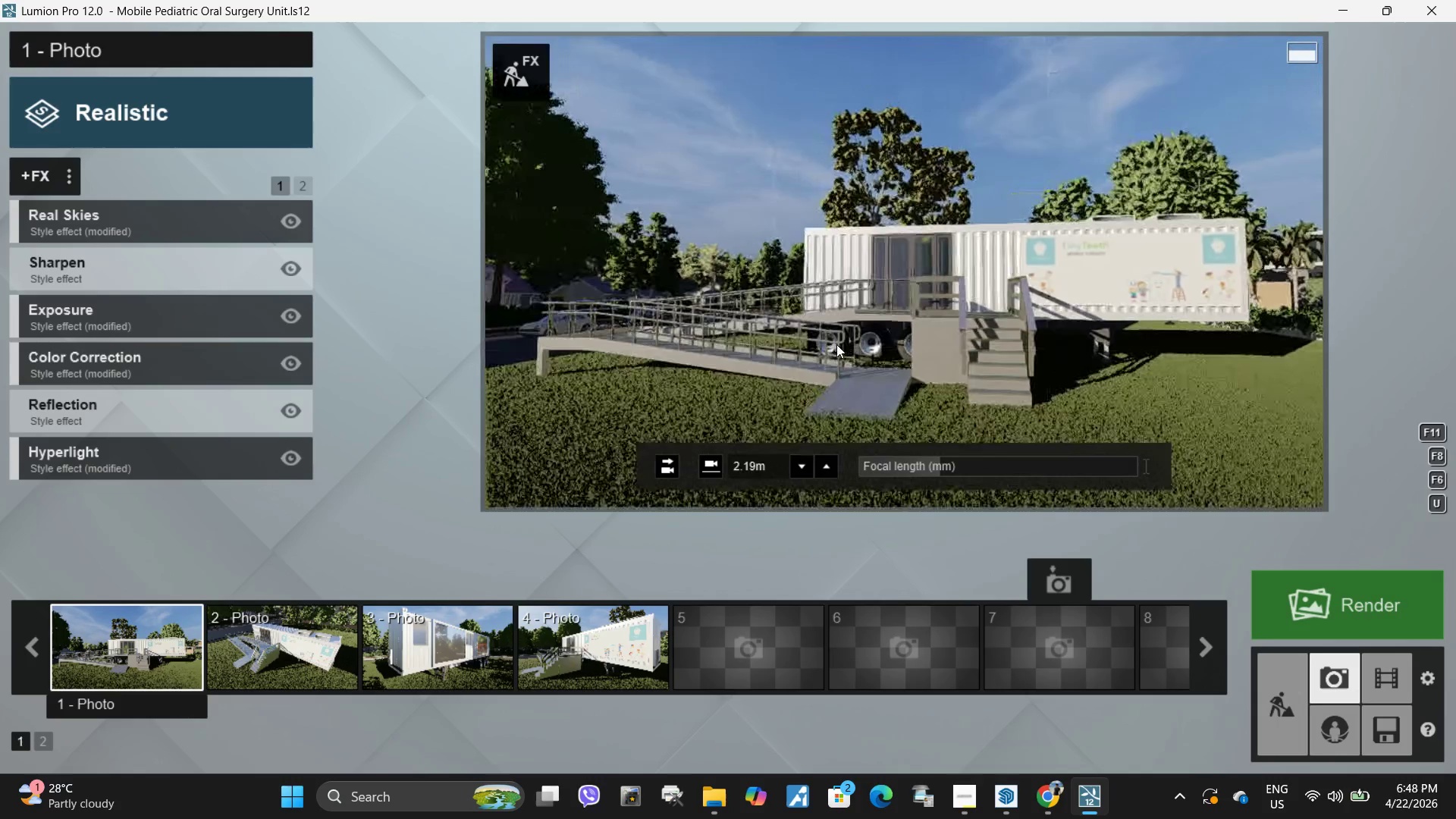 
left_click([836, 344])
 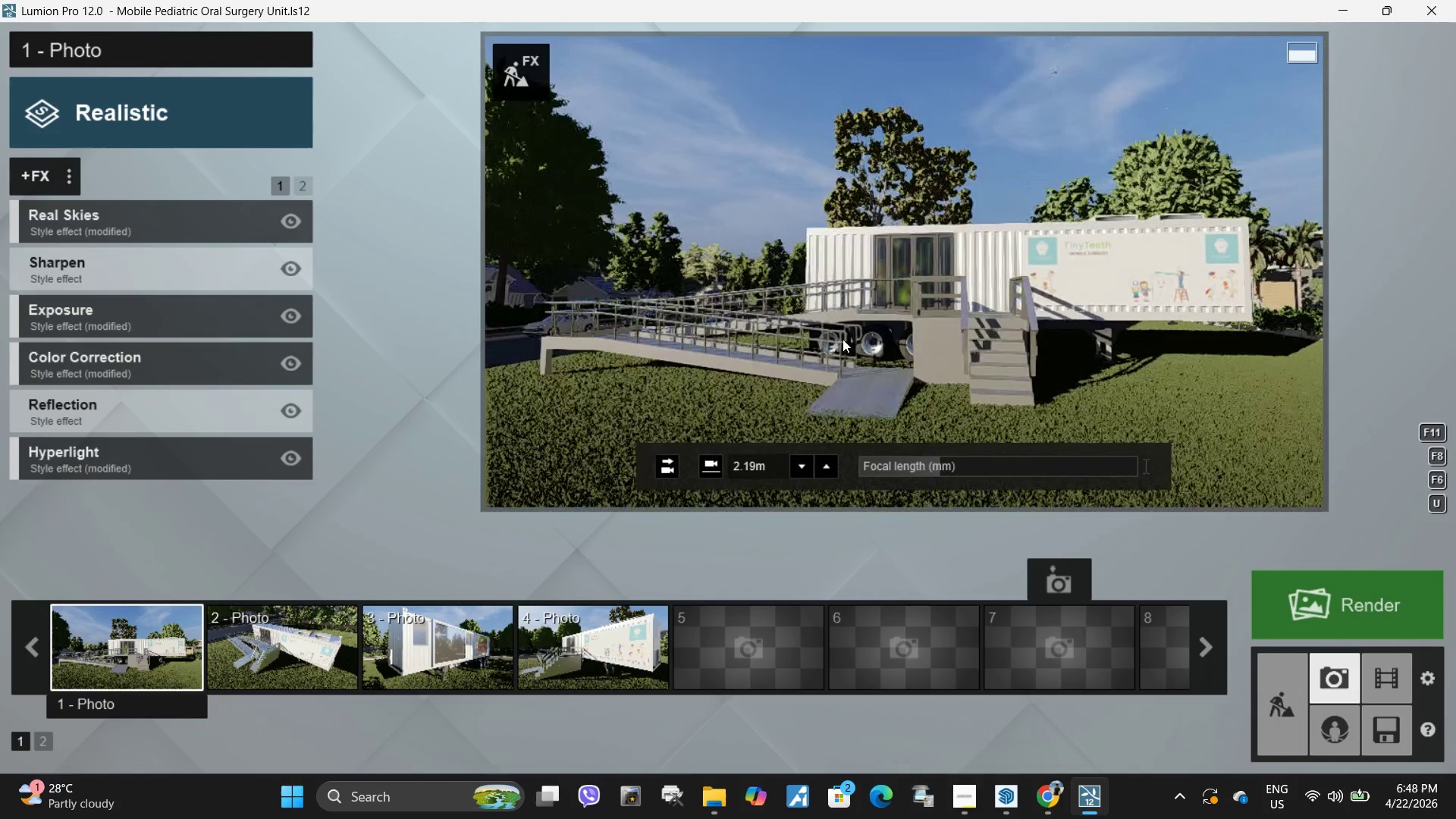 
left_click([843, 339])
 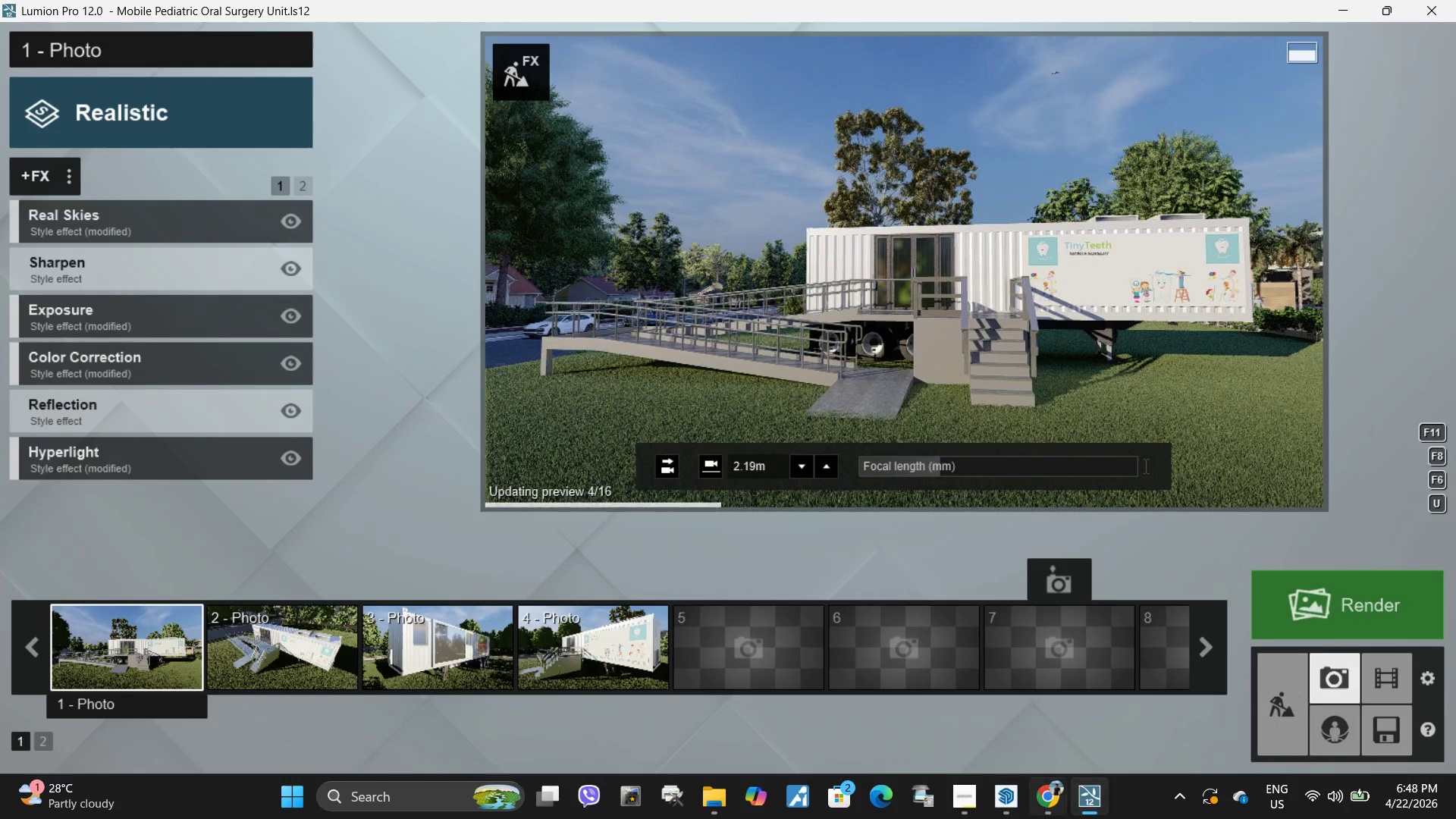 
left_click([993, 801])
 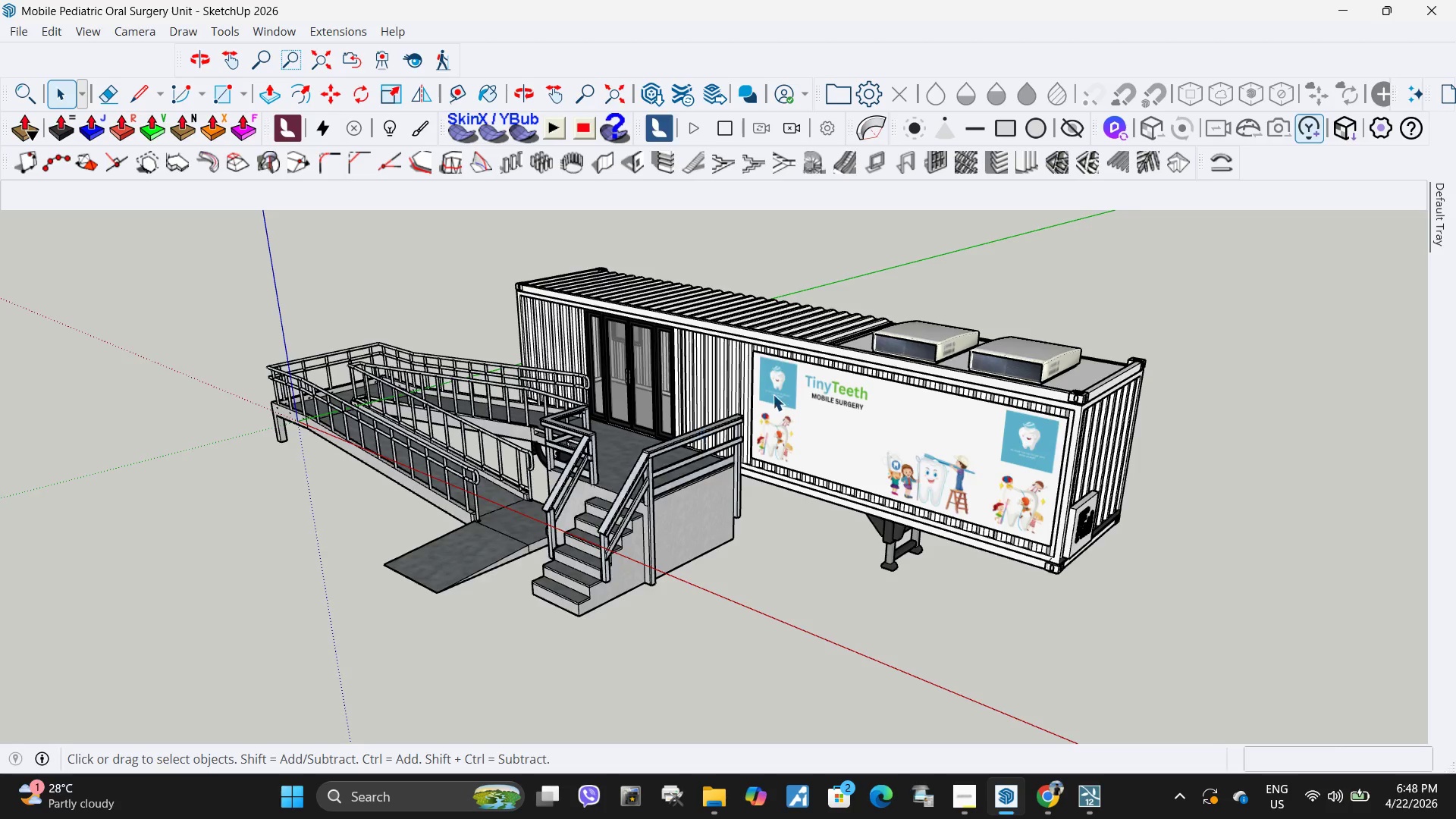 
scroll: coordinate [663, 556], scroll_direction: down, amount: 9.0
 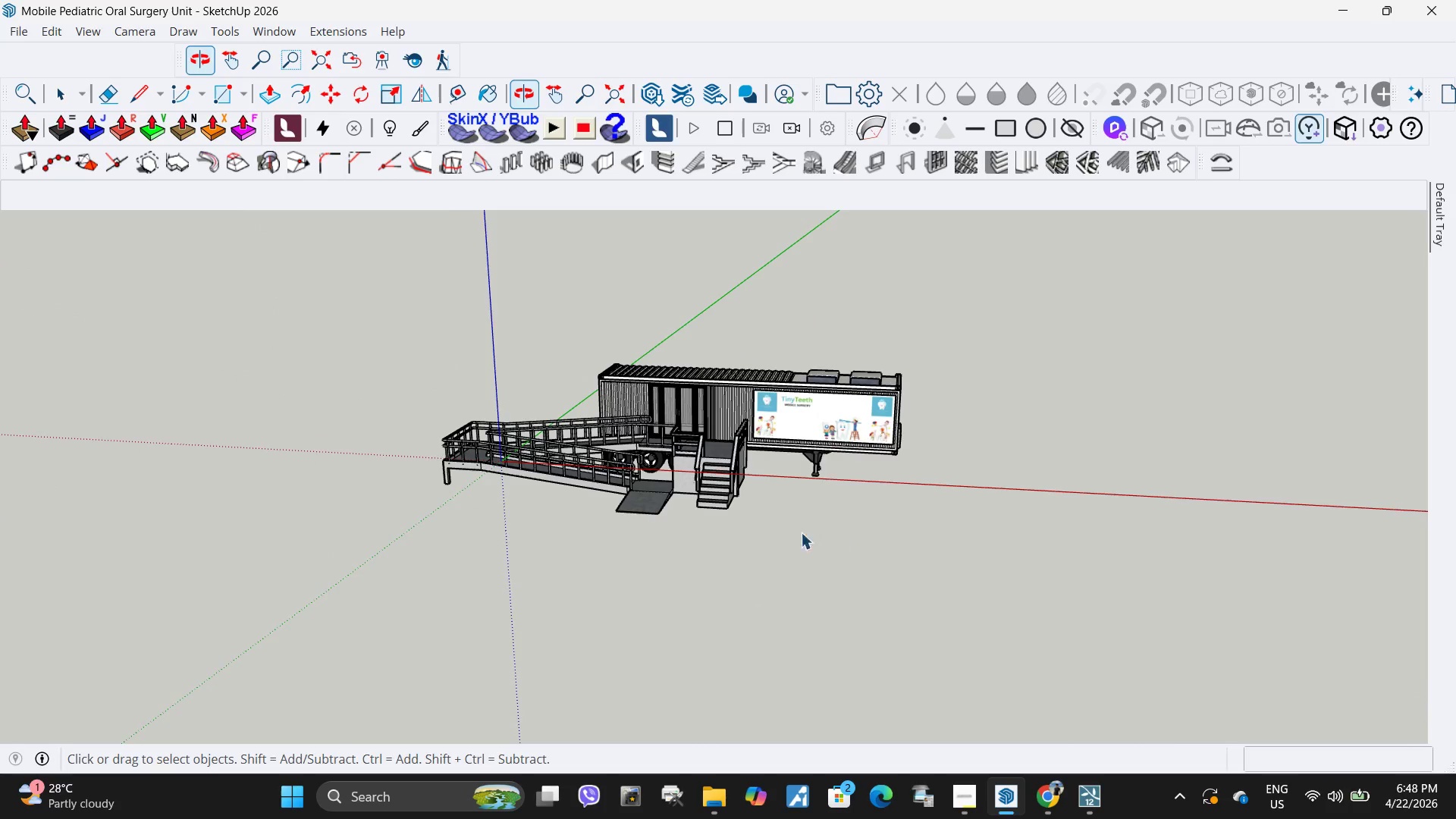 
scroll: coordinate [664, 427], scroll_direction: up, amount: 7.0
 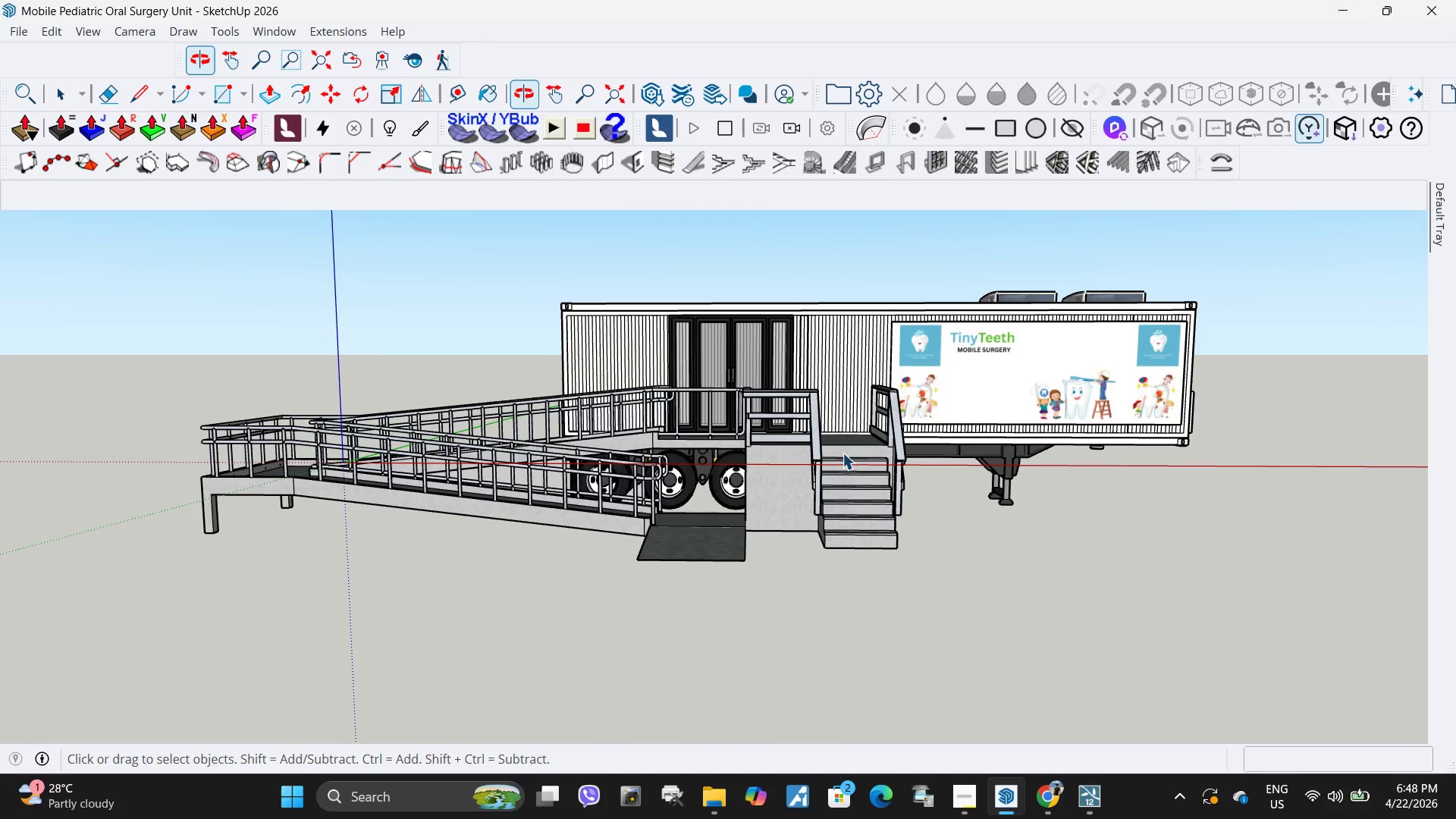 
key(H)
 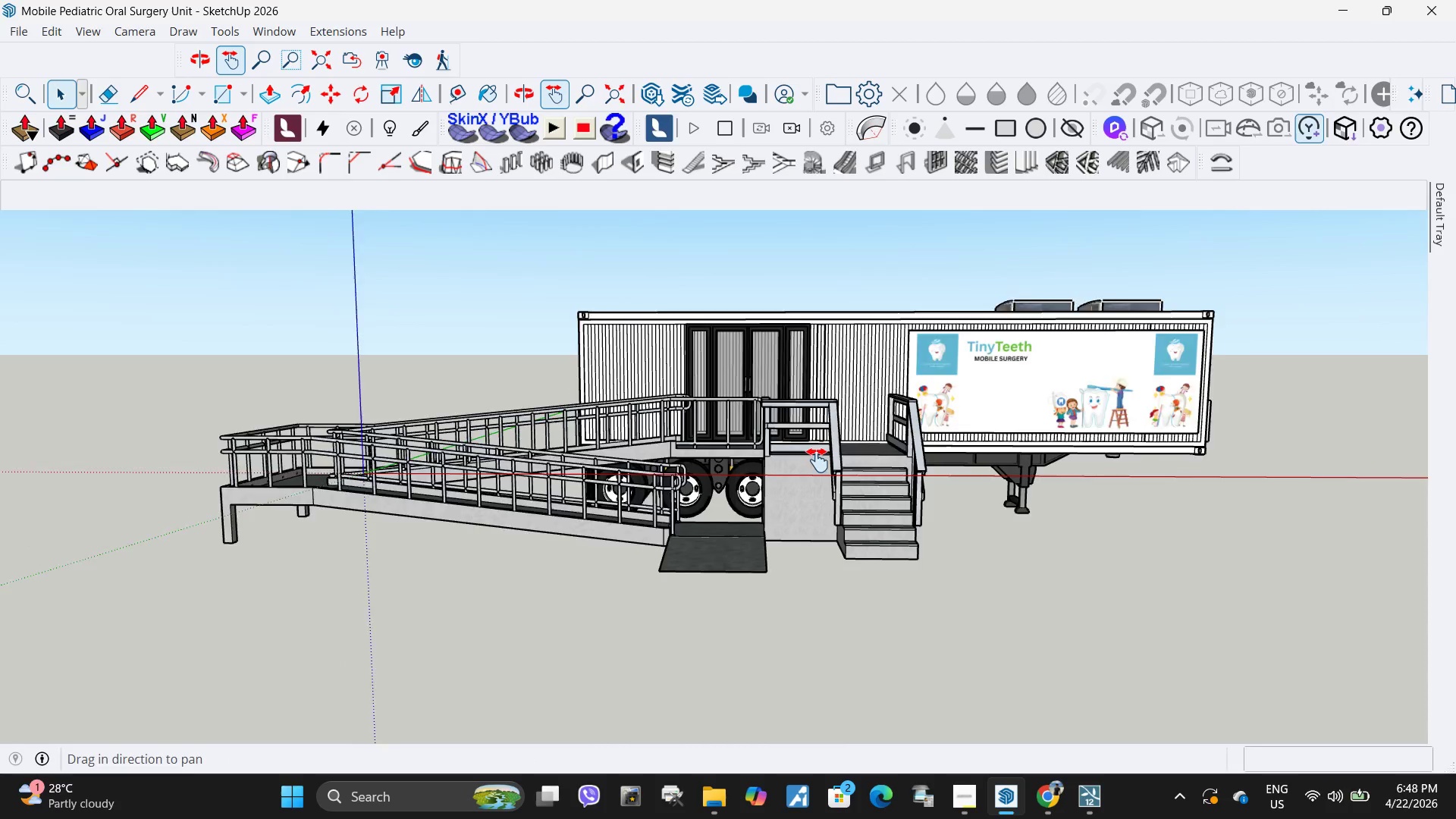 
left_click_drag(start_coordinate=[786, 442], to_coordinate=[829, 473])
 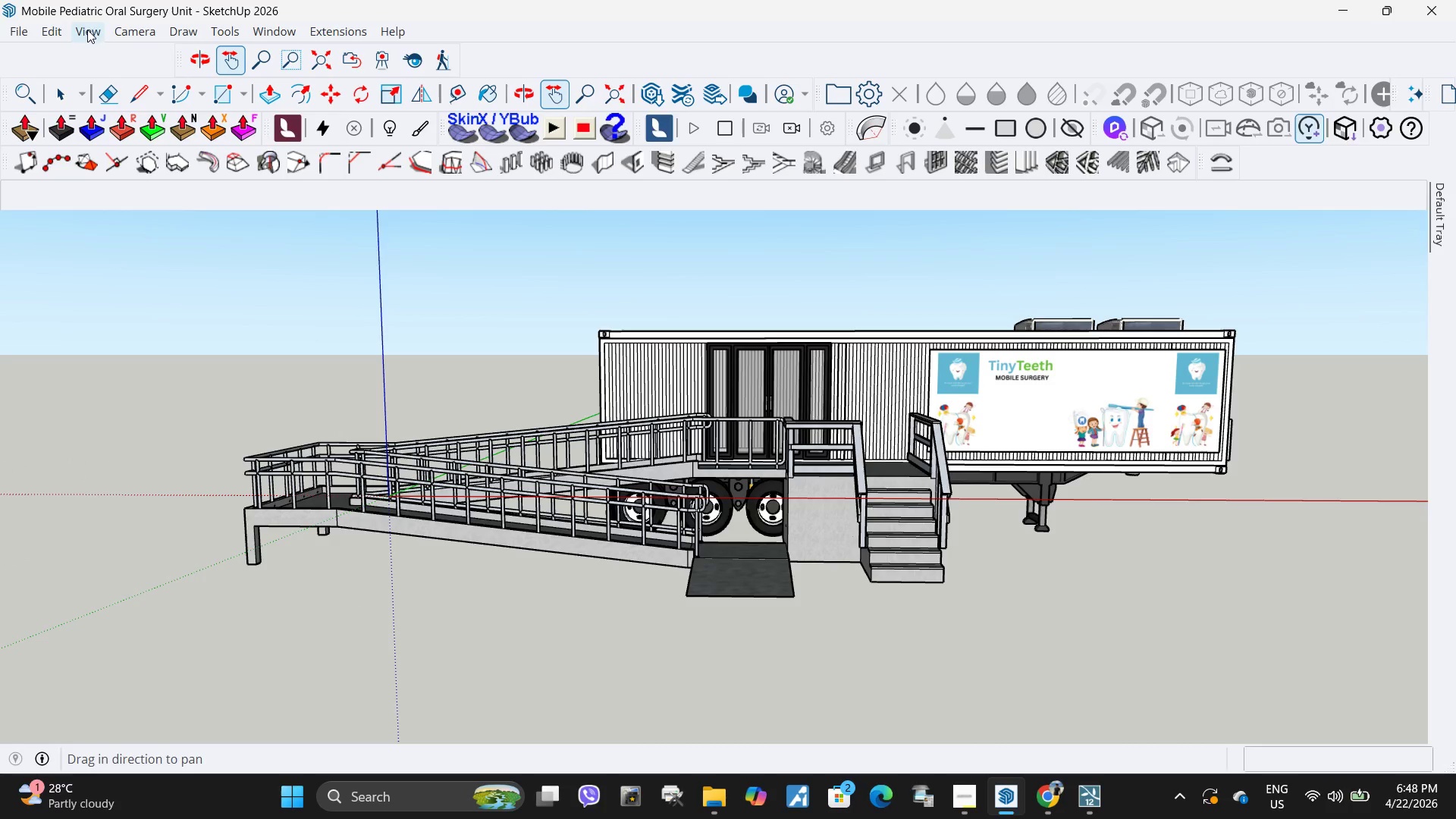 
left_click([87, 30])
 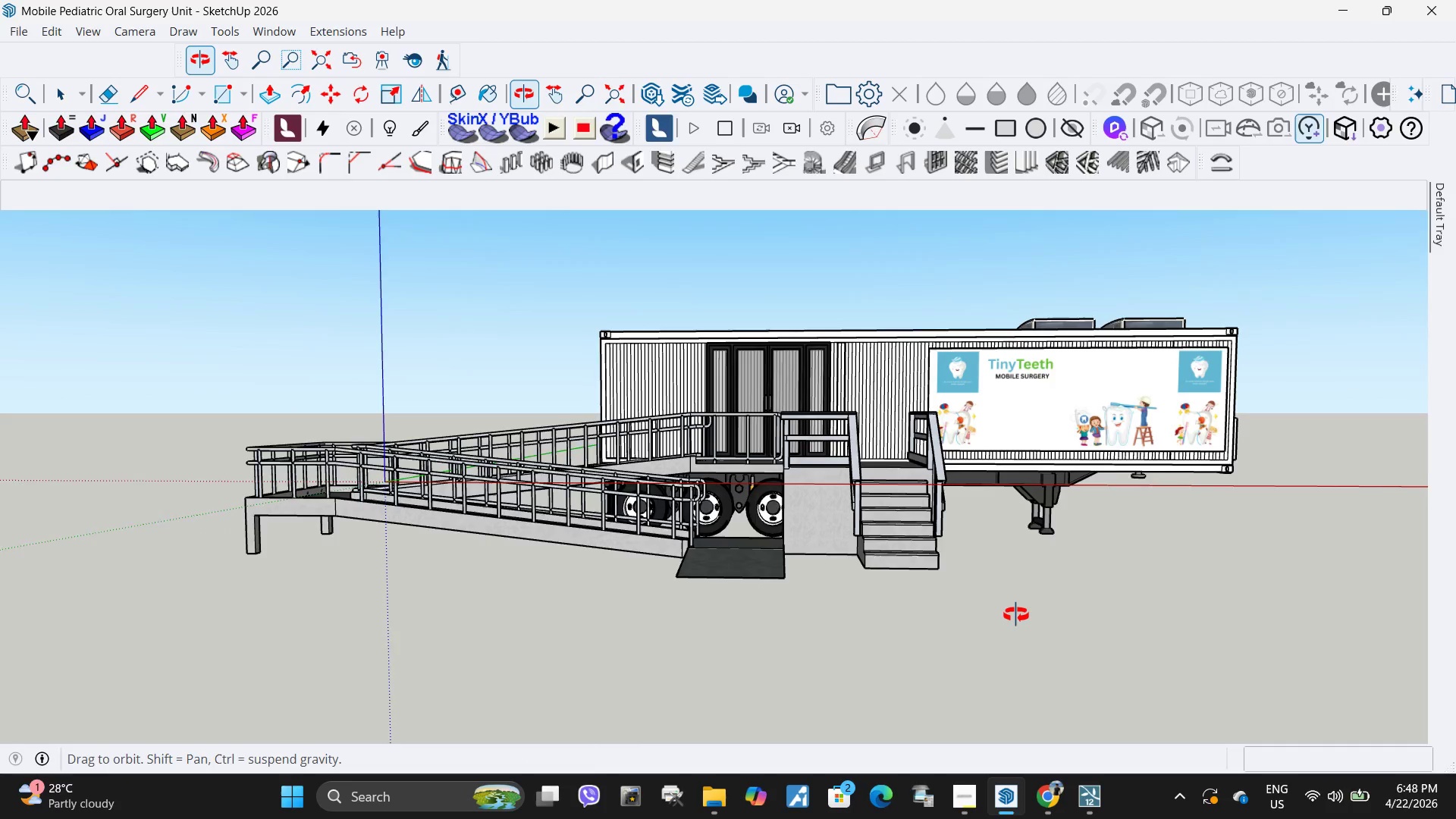 
left_click([706, 799])
 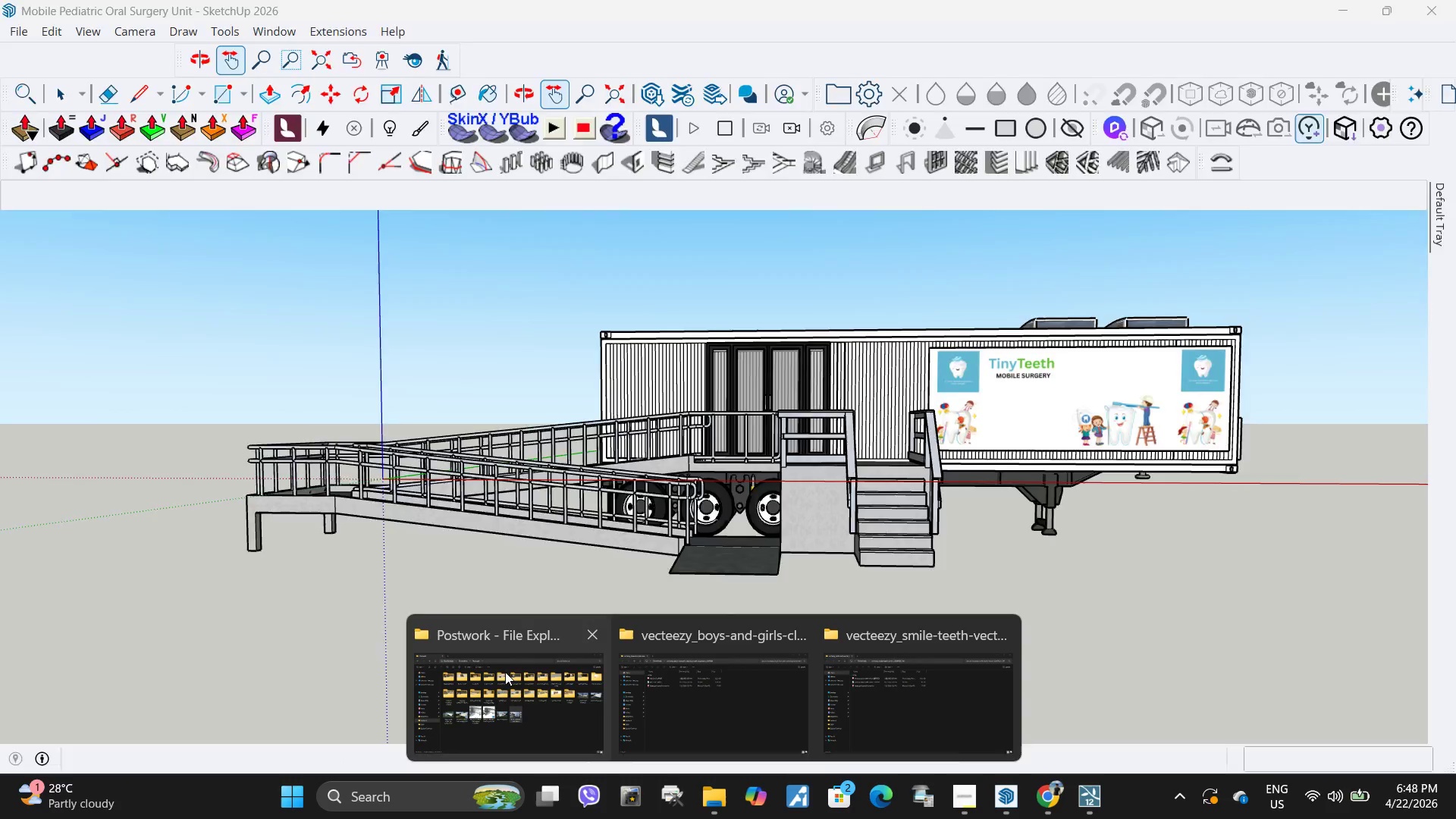 
left_click([504, 684])
 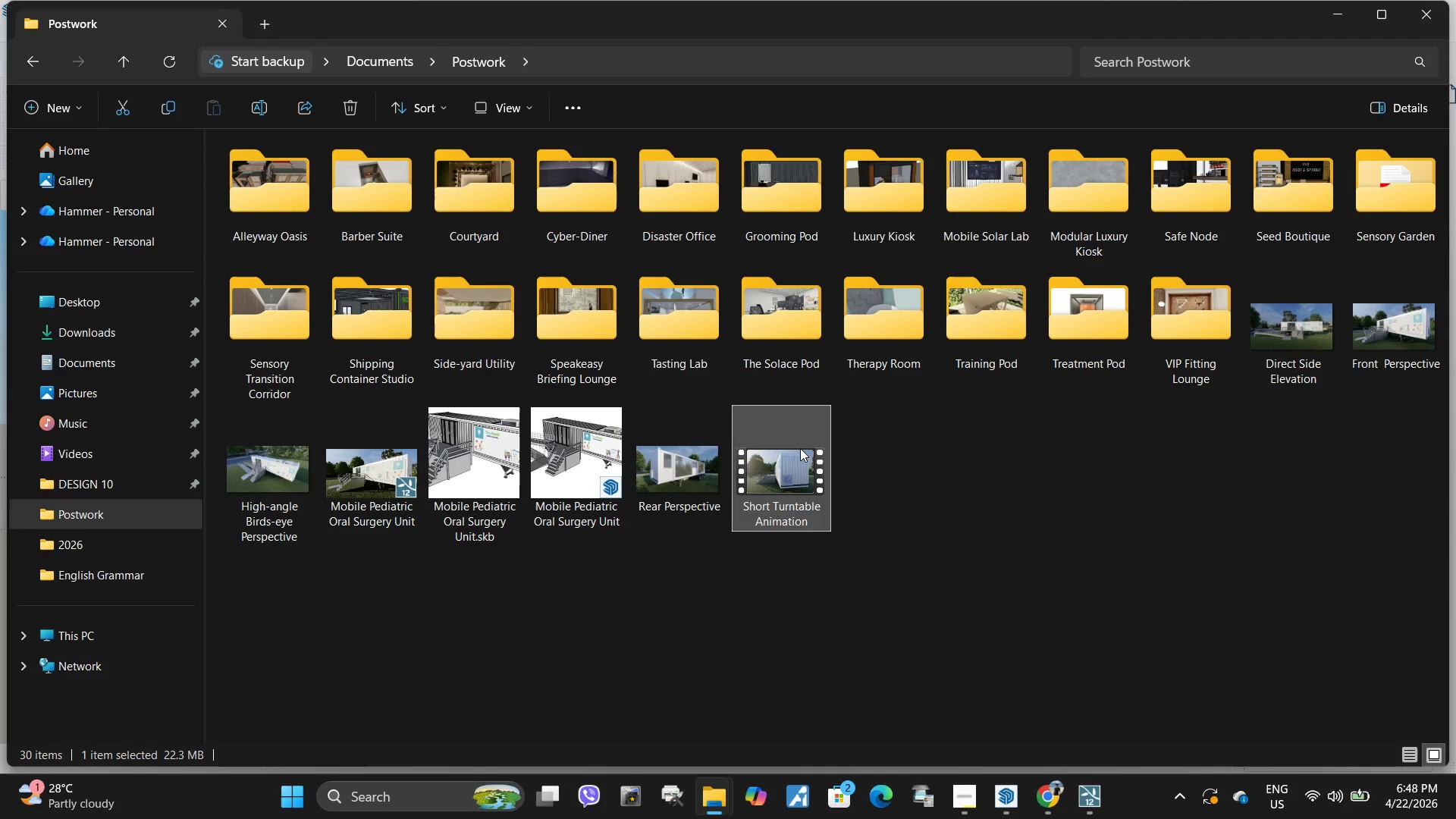 
double_click([800, 448])
 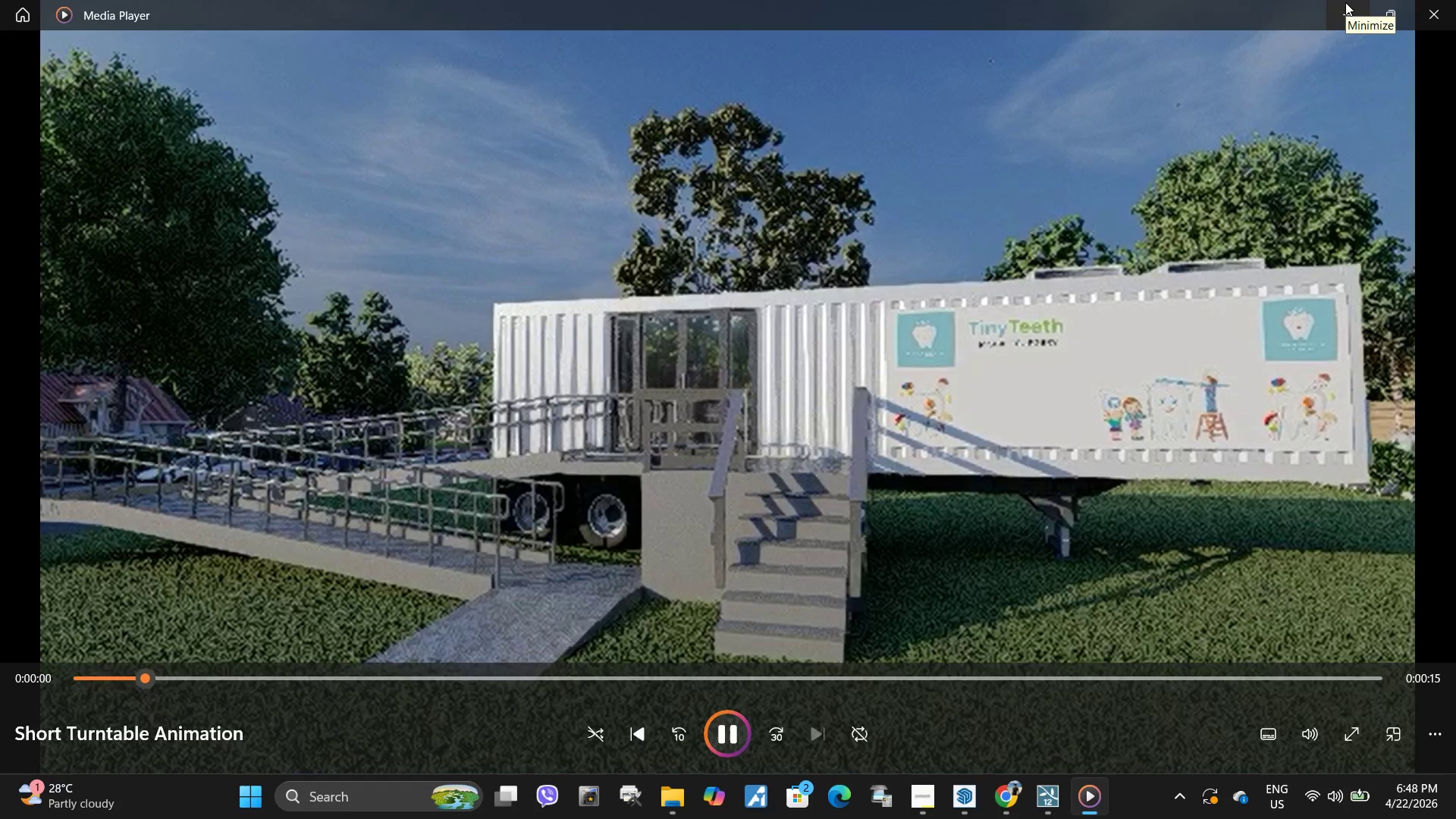 
left_click([1345, 15])
 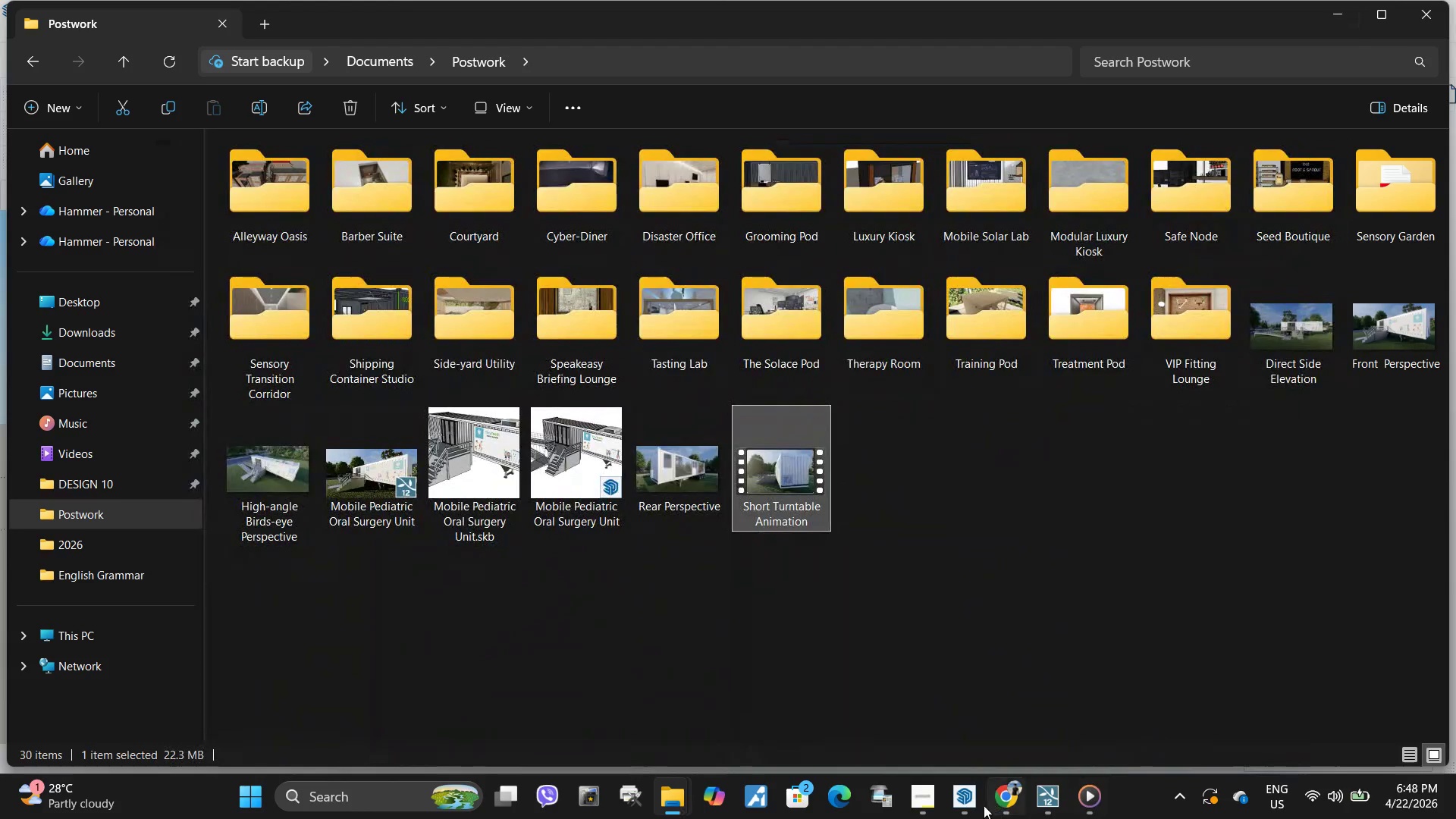 
left_click([968, 805])
 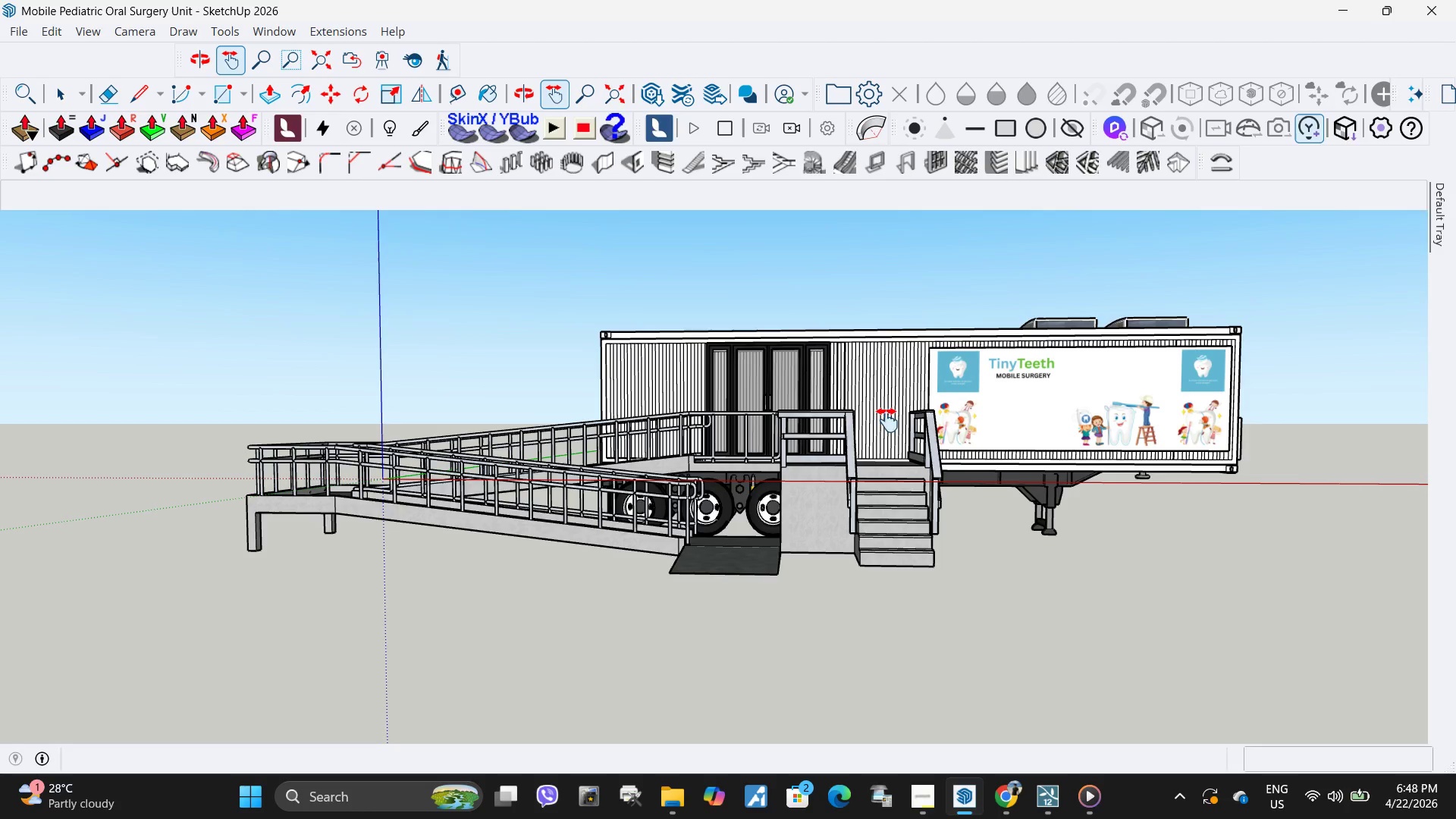 
scroll: coordinate [921, 446], scroll_direction: up, amount: 1.0
 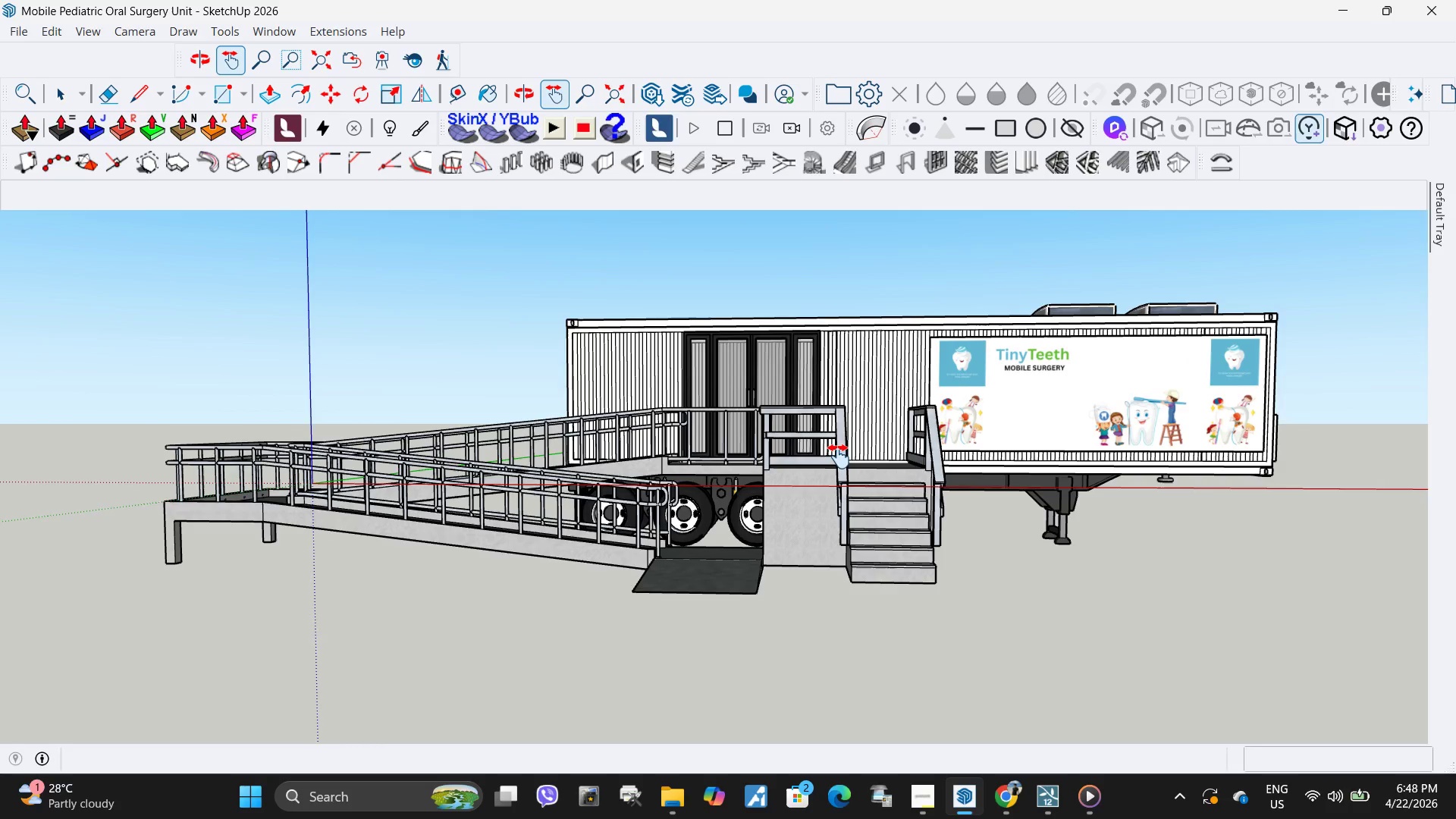 
left_click_drag(start_coordinate=[838, 457], to_coordinate=[852, 473])
 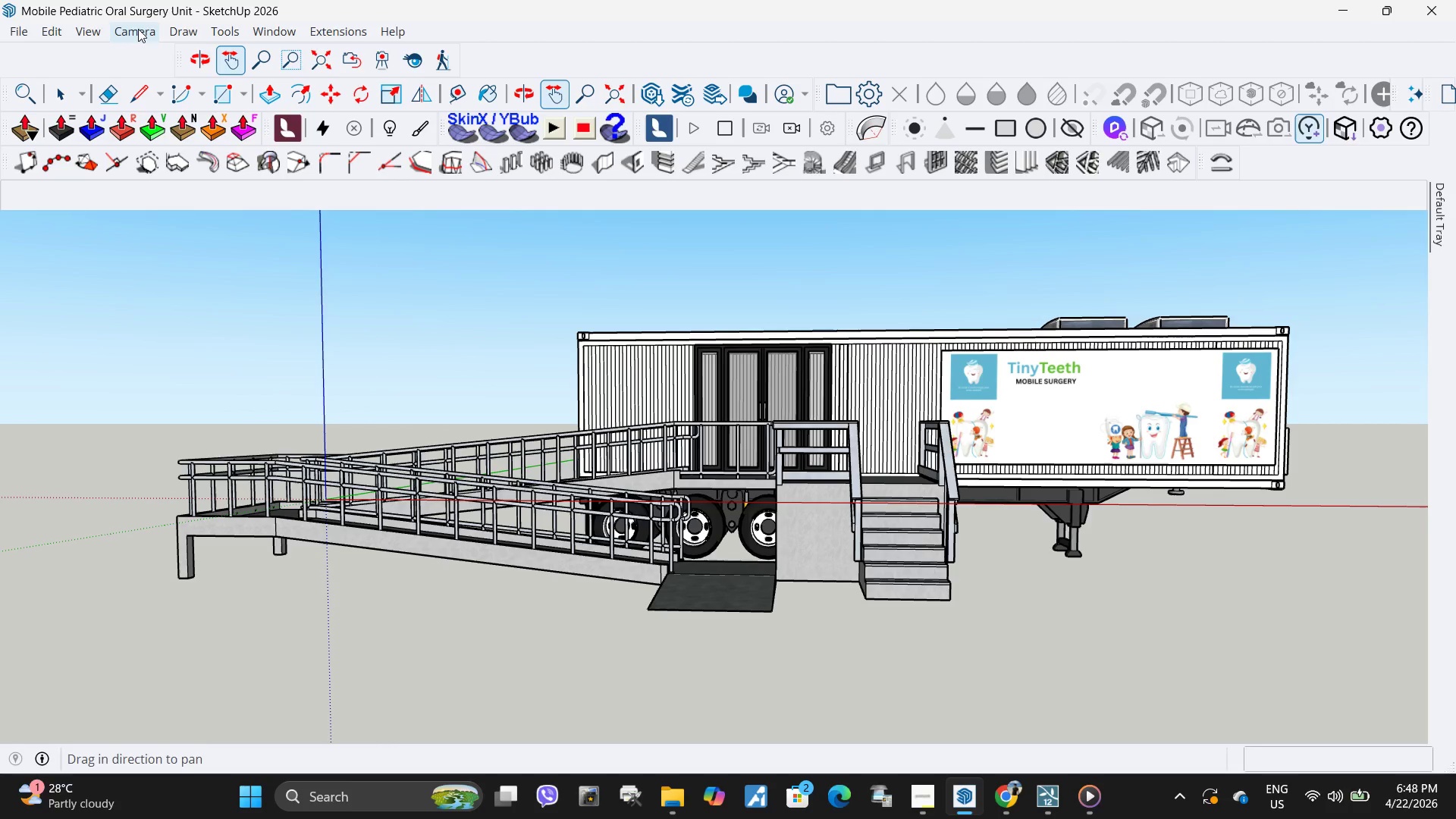 
left_click([138, 29])
 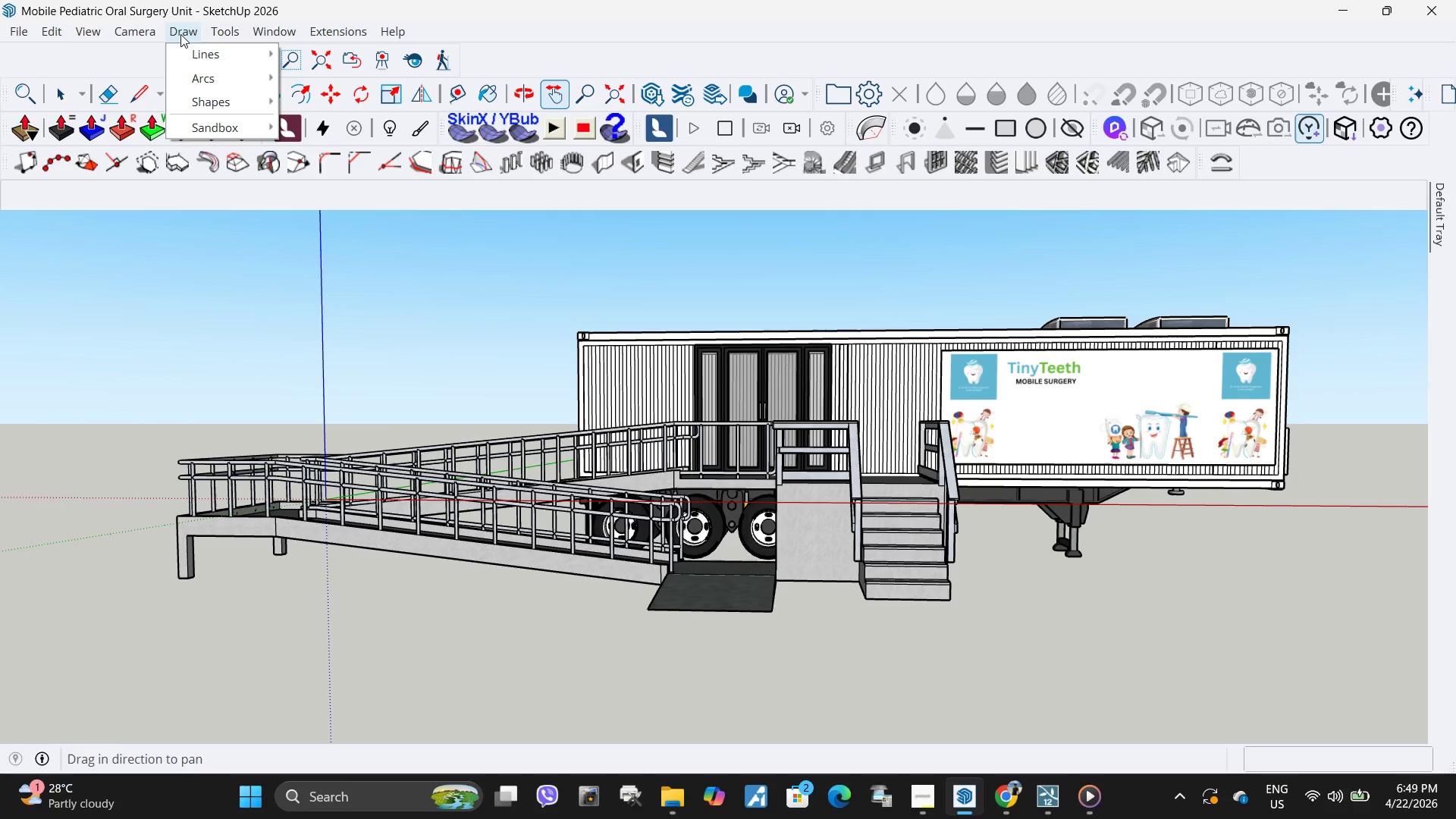 
wait(6.66)
 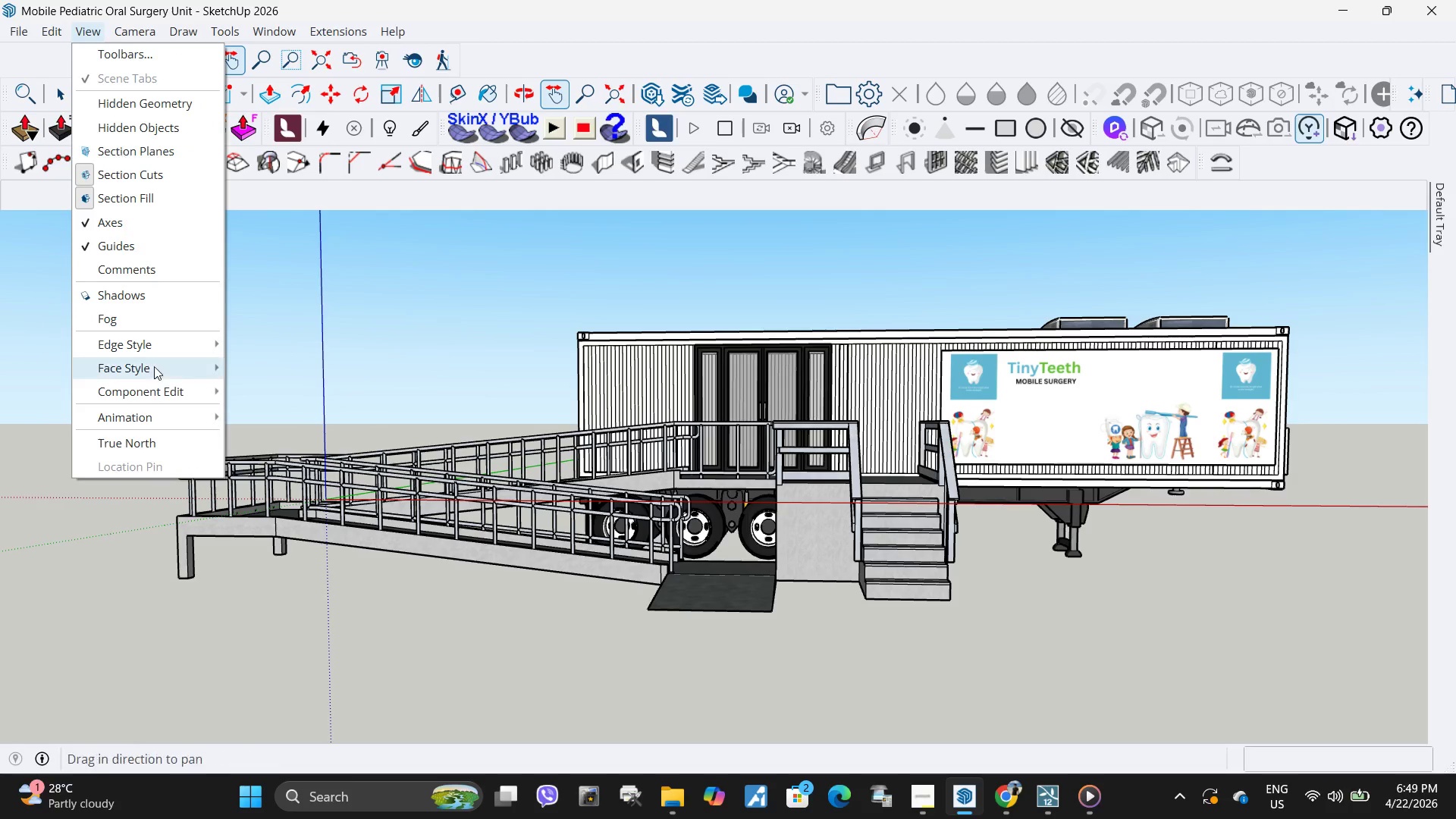 
left_click([137, 410])
 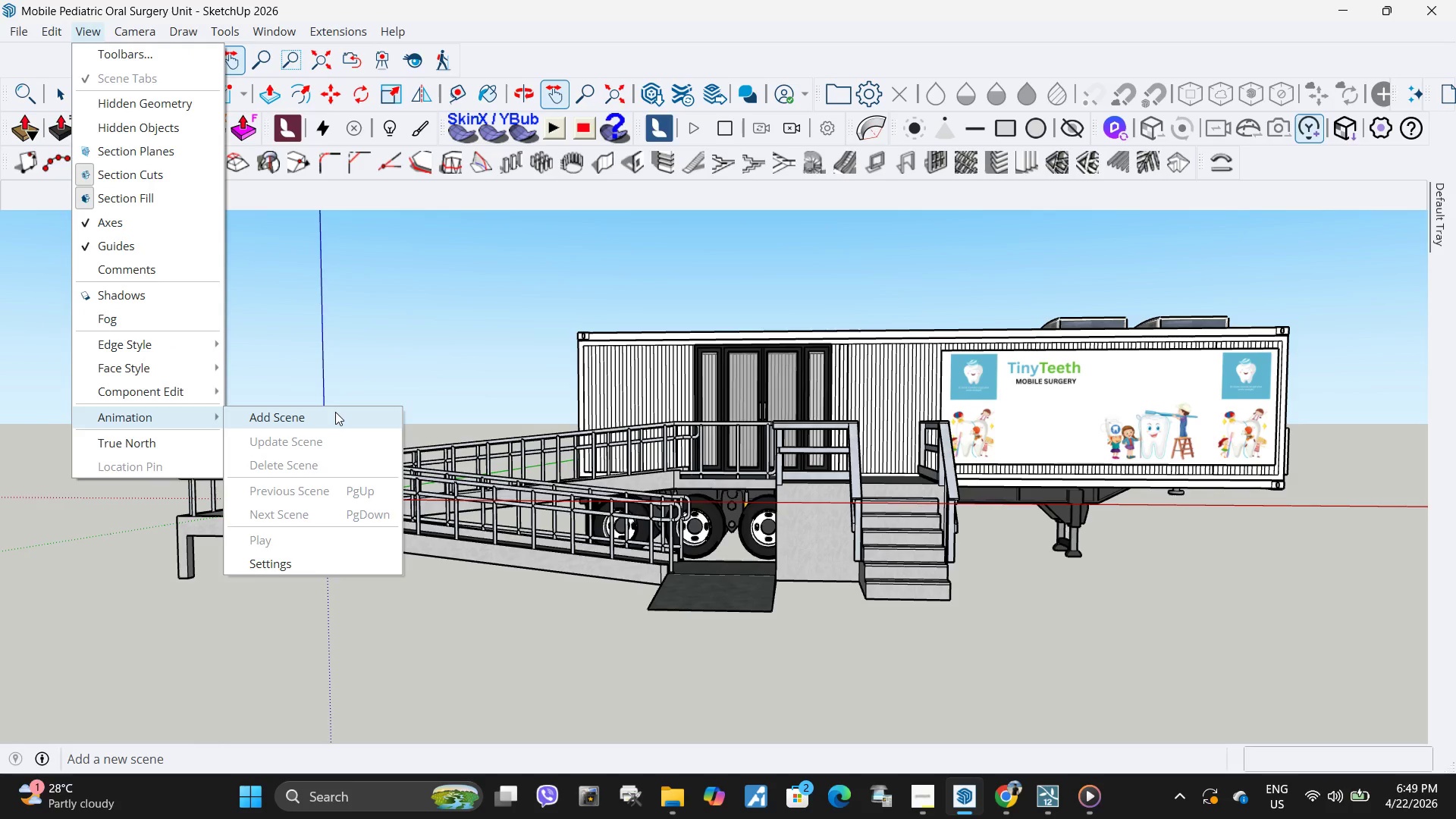 
left_click([335, 412])
 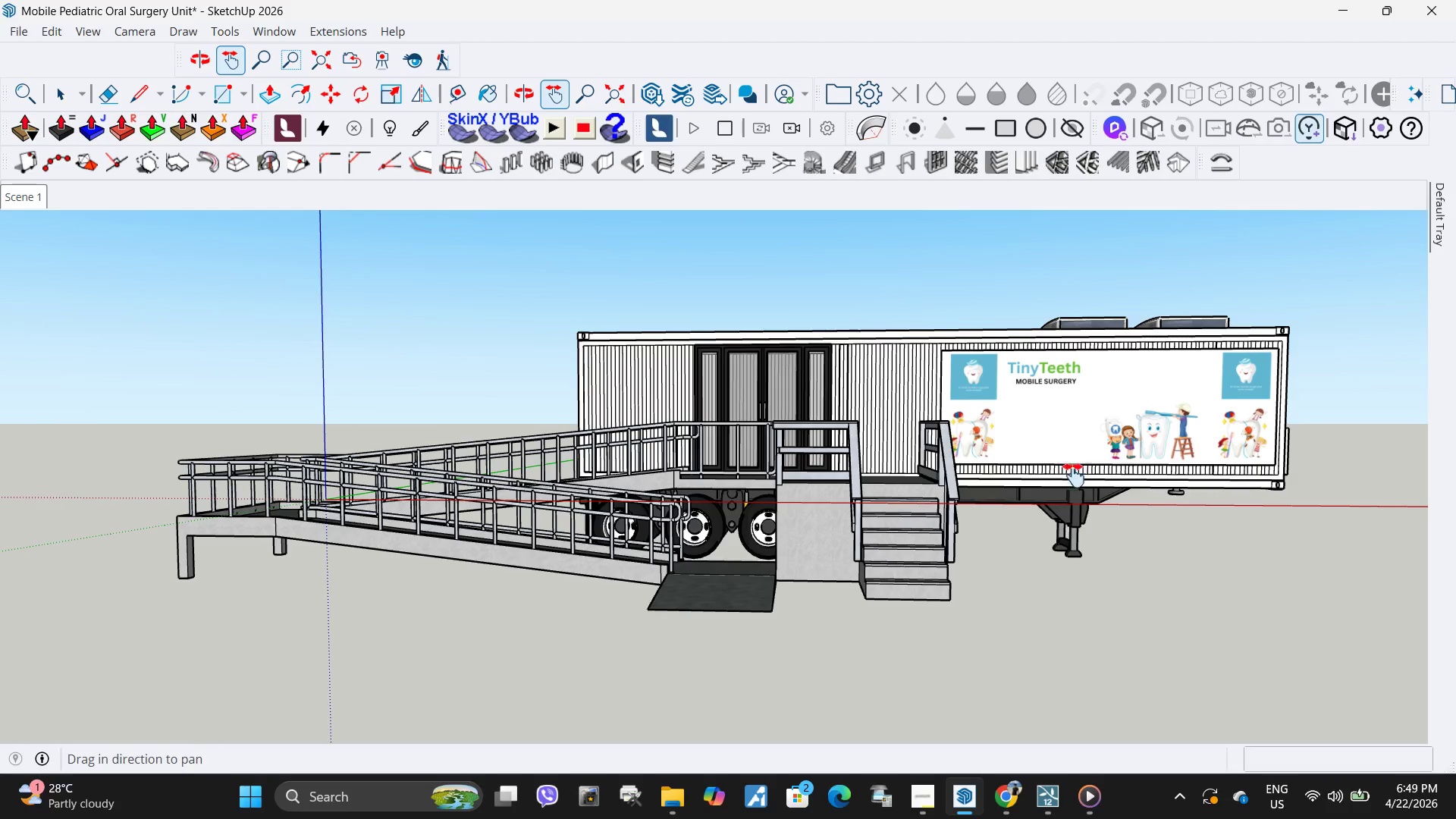 
left_click_drag(start_coordinate=[1080, 477], to_coordinate=[959, 479])
 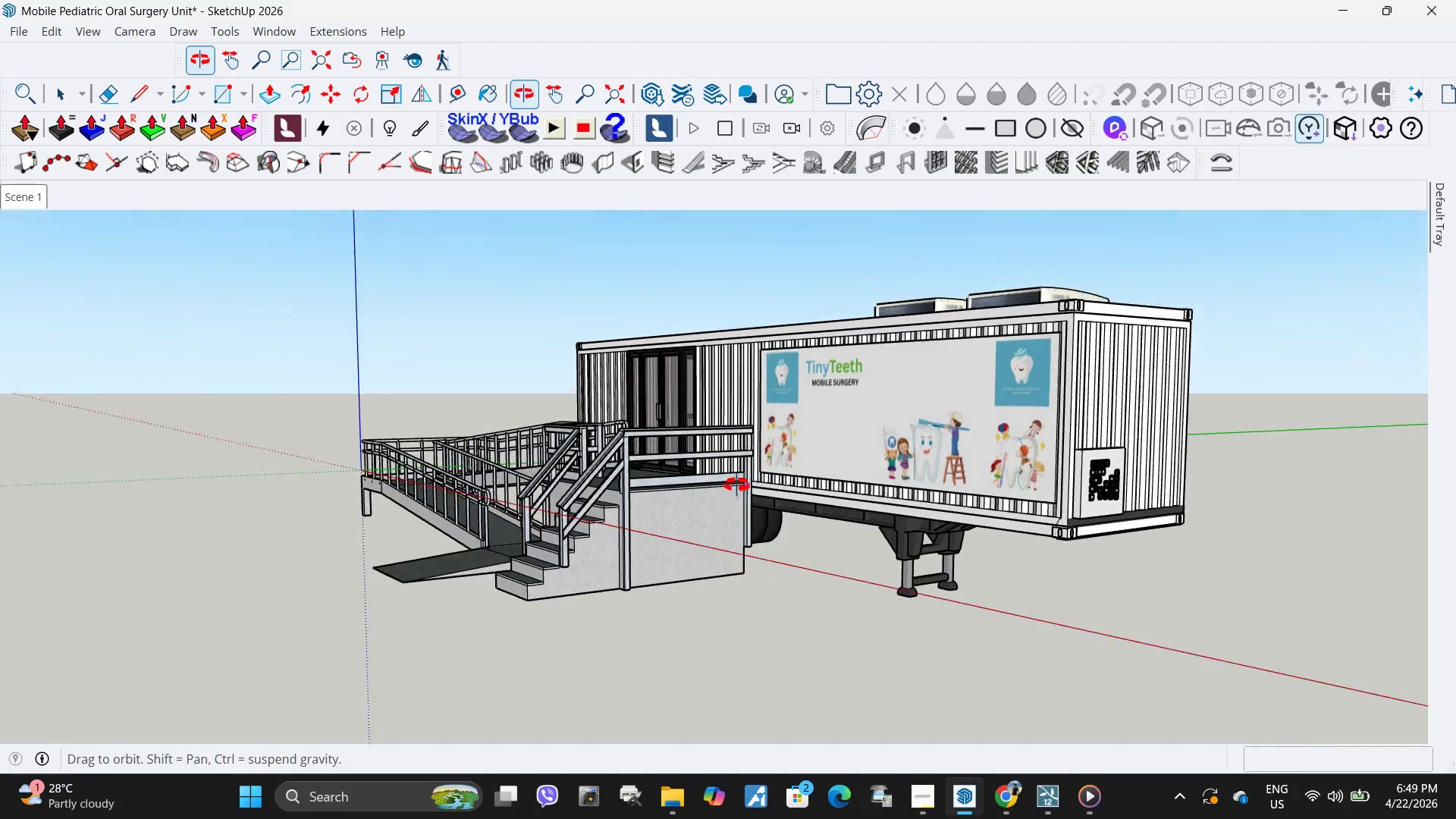 
left_click_drag(start_coordinate=[746, 467], to_coordinate=[769, 459])
 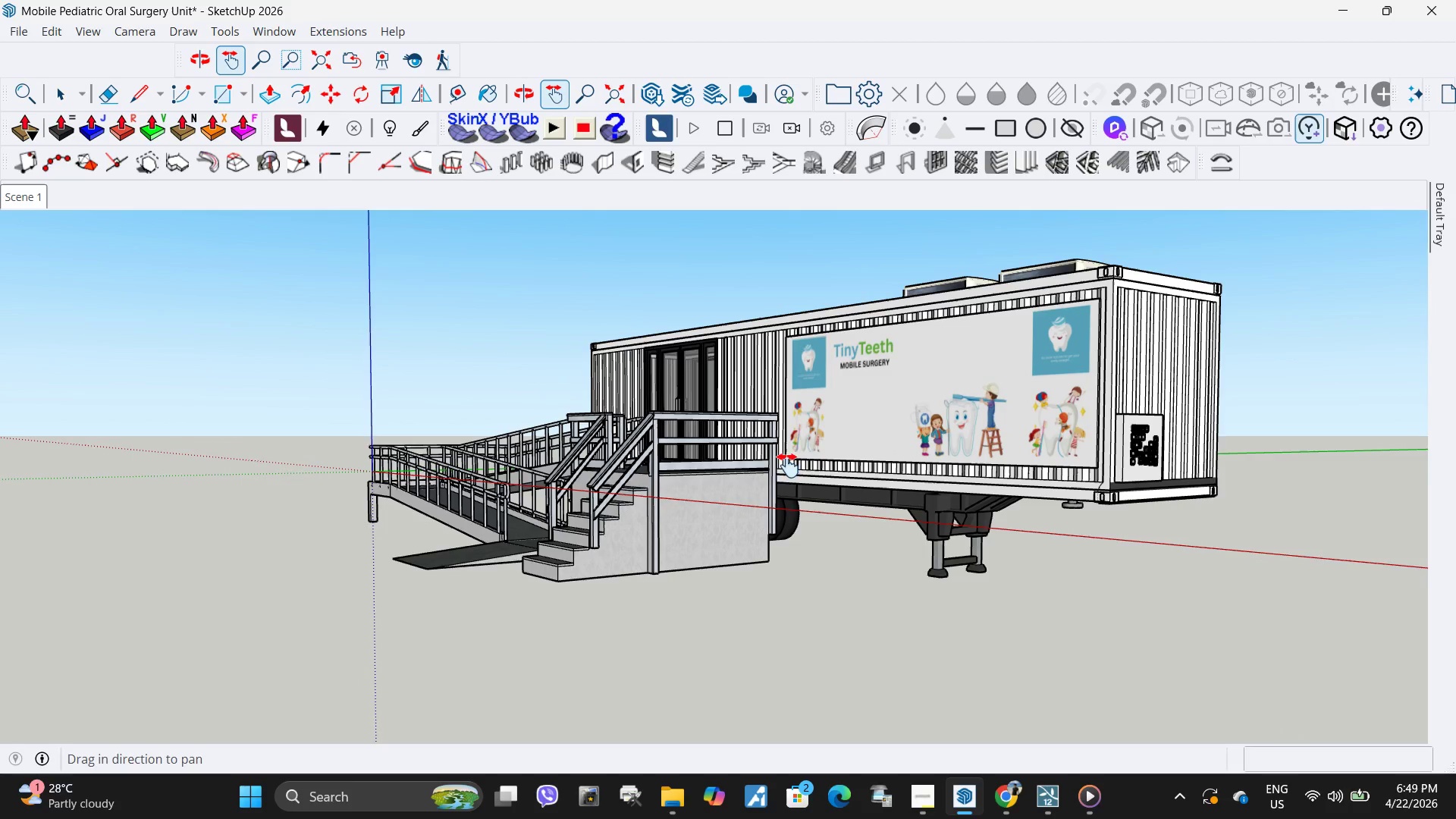 
left_click_drag(start_coordinate=[790, 475], to_coordinate=[776, 494])
 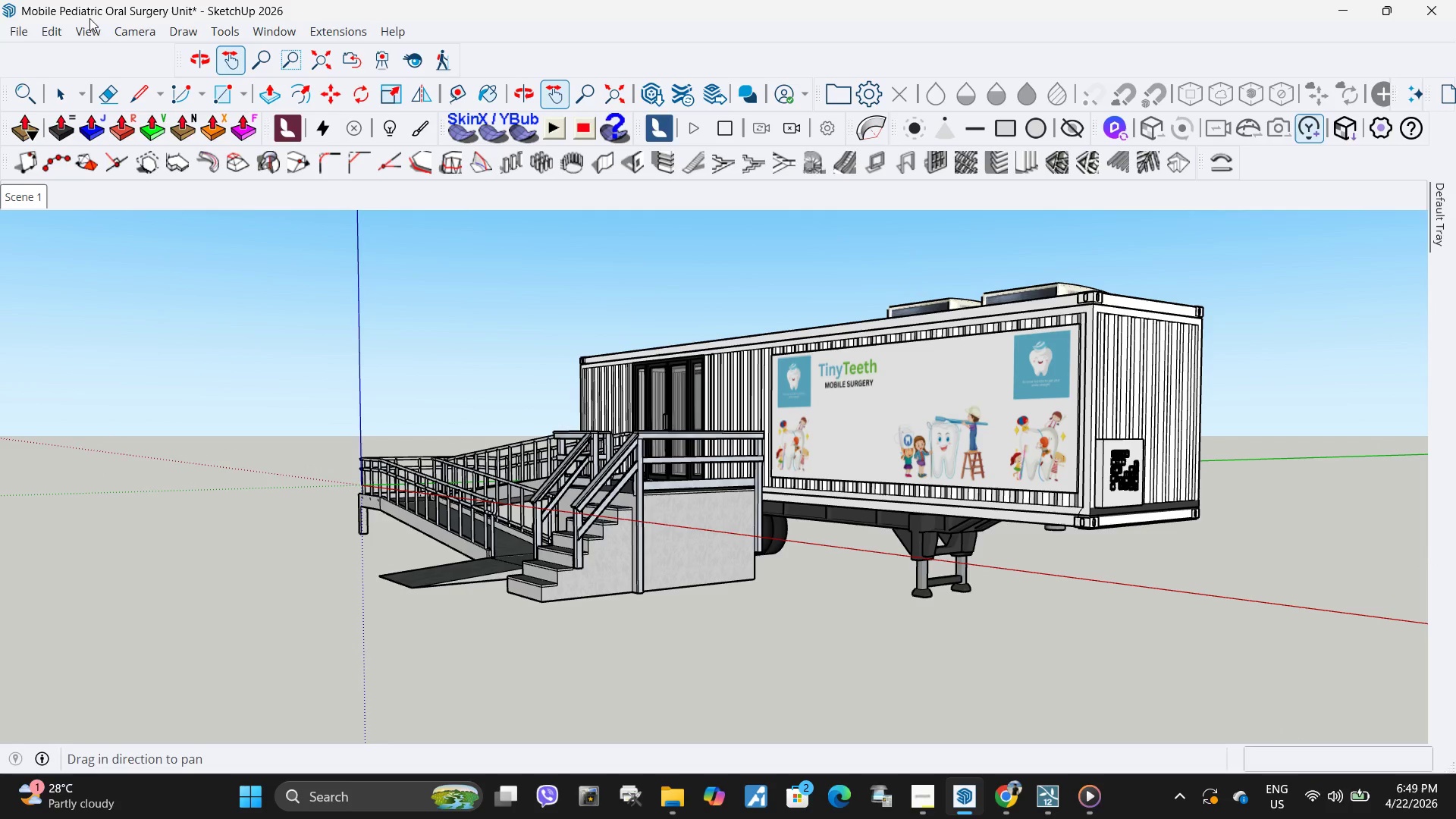 
left_click([82, 33])
 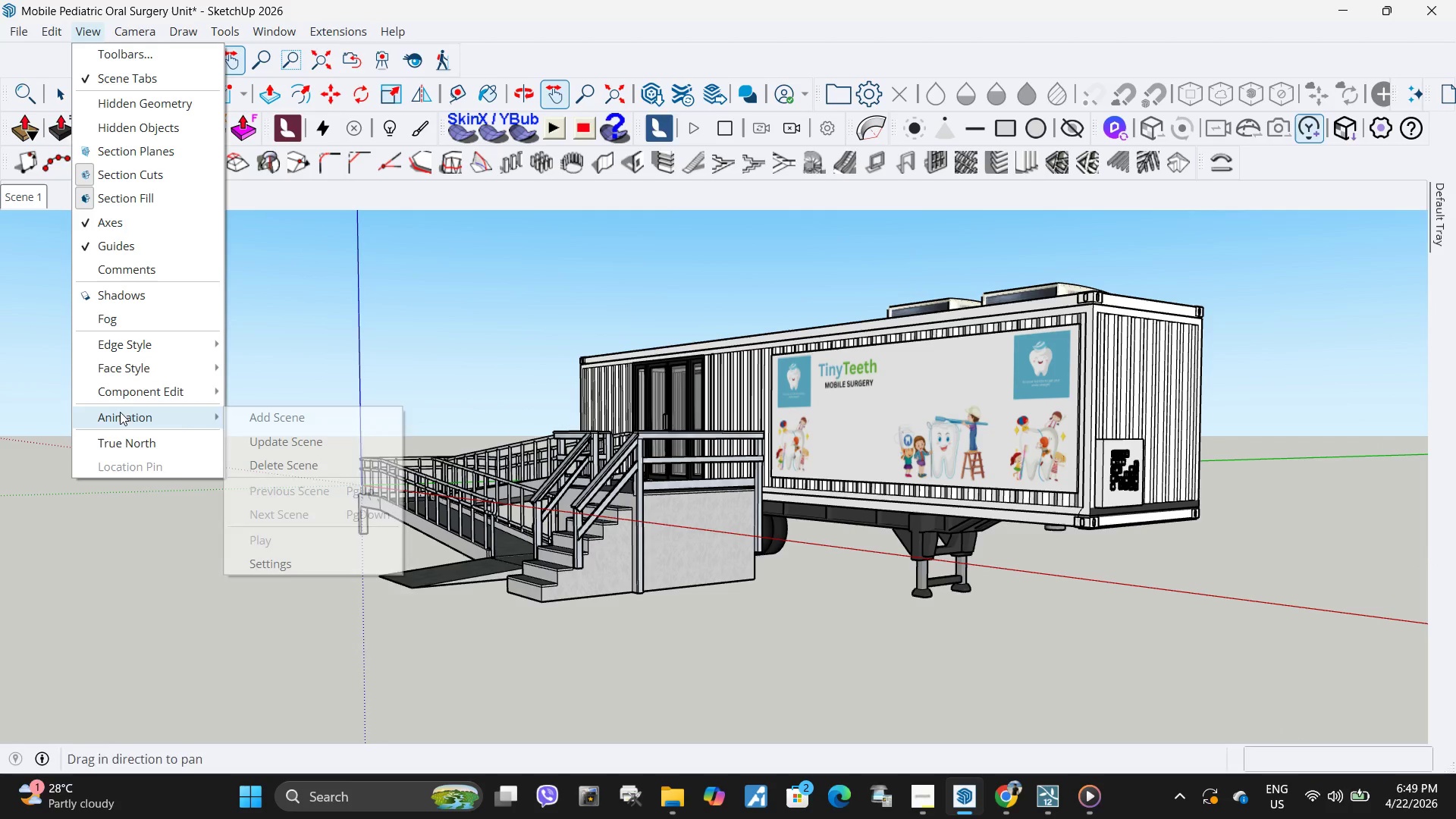 
left_click([297, 410])
 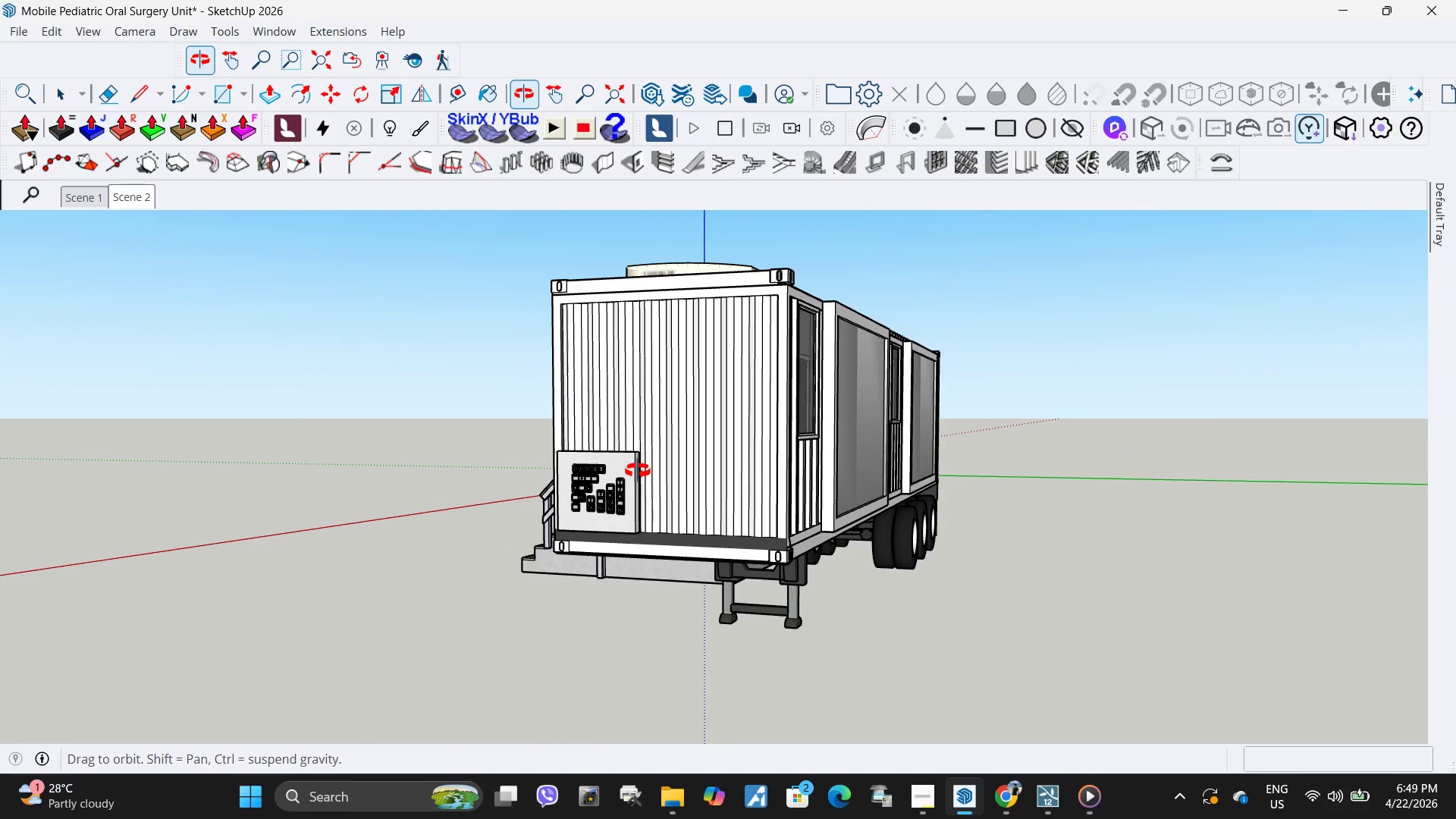 
left_click([91, 27])
 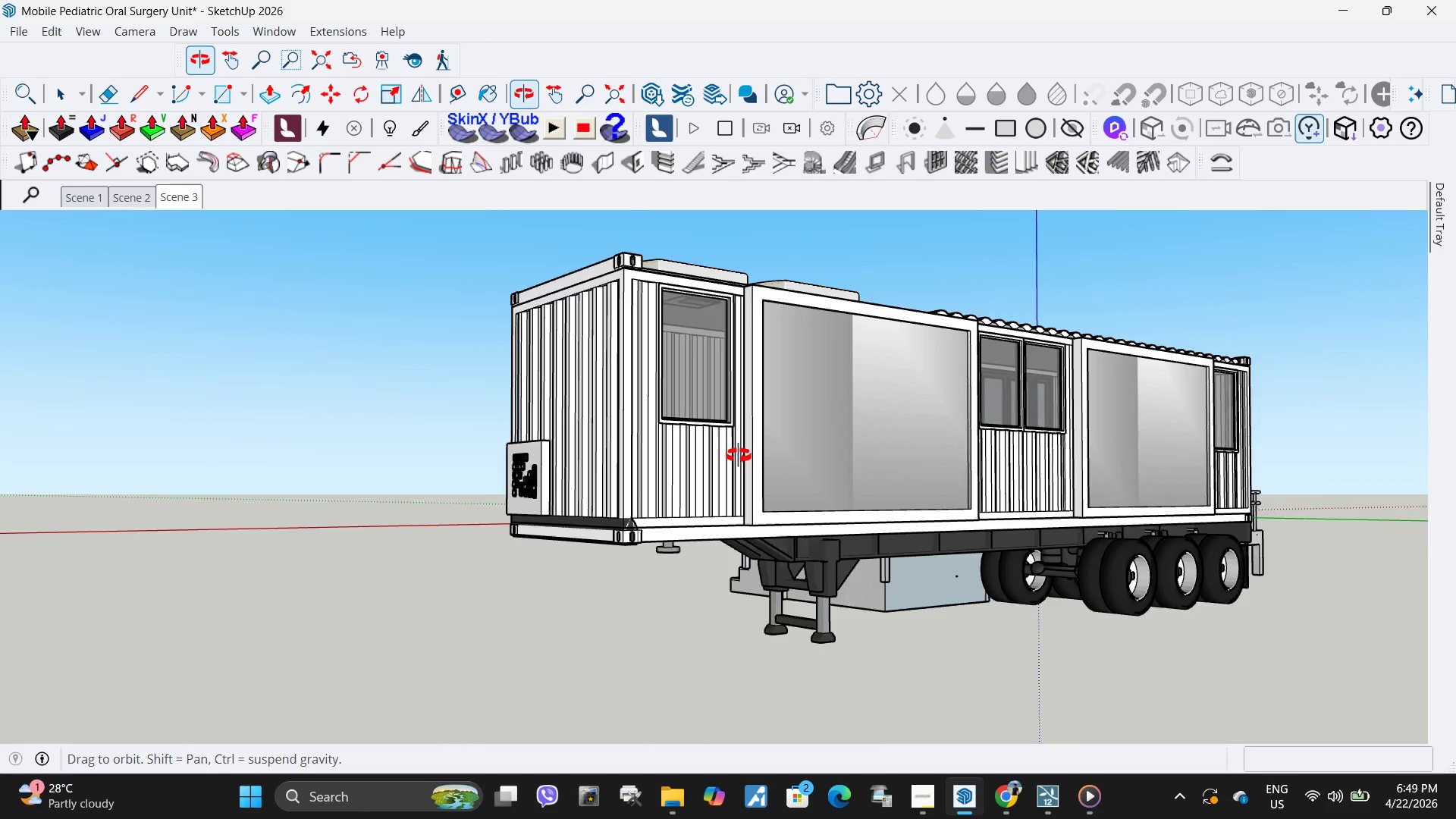 
left_click_drag(start_coordinate=[913, 483], to_coordinate=[814, 518])
 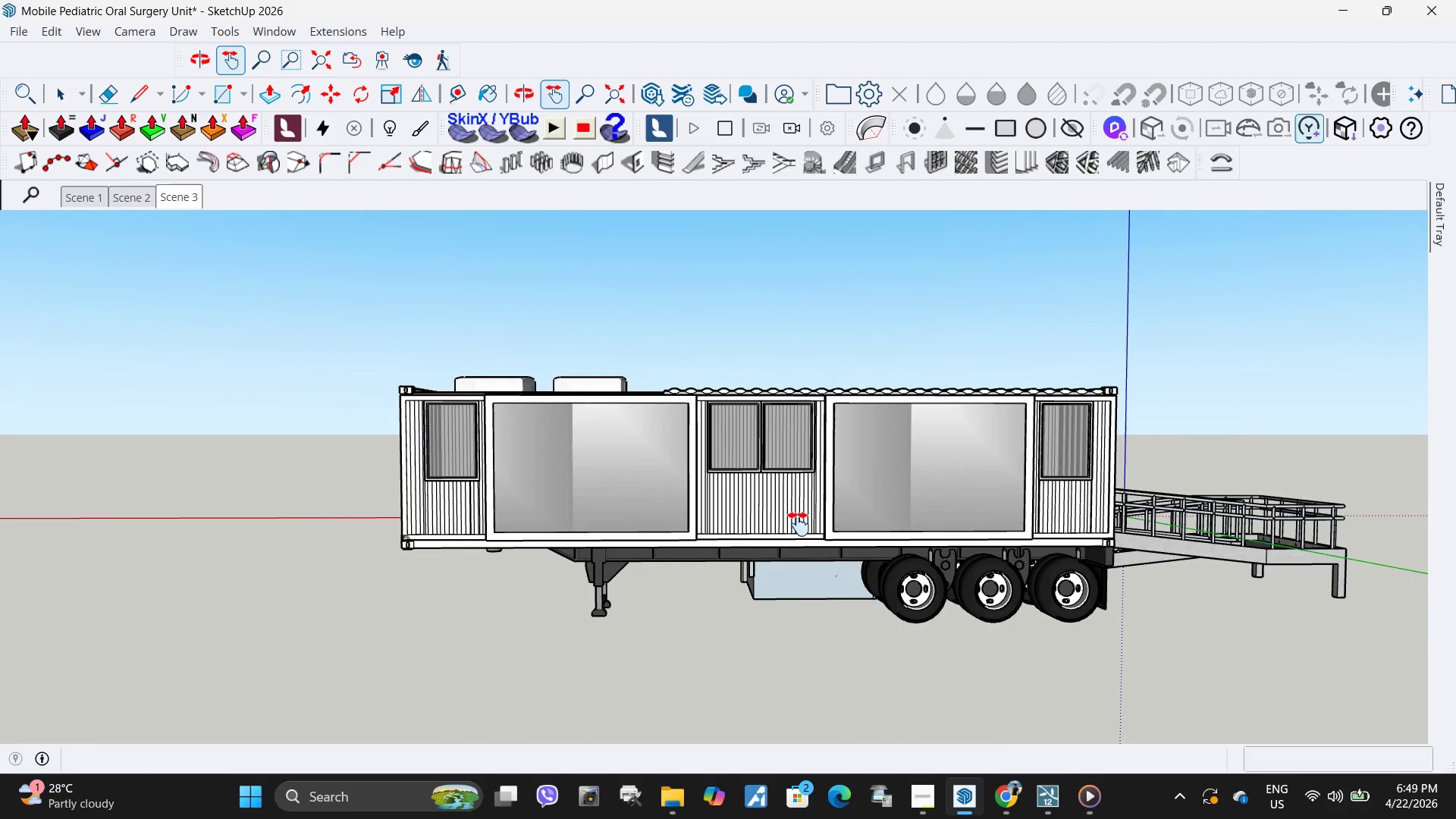 
scroll: coordinate [504, 456], scroll_direction: down, amount: 4.0
 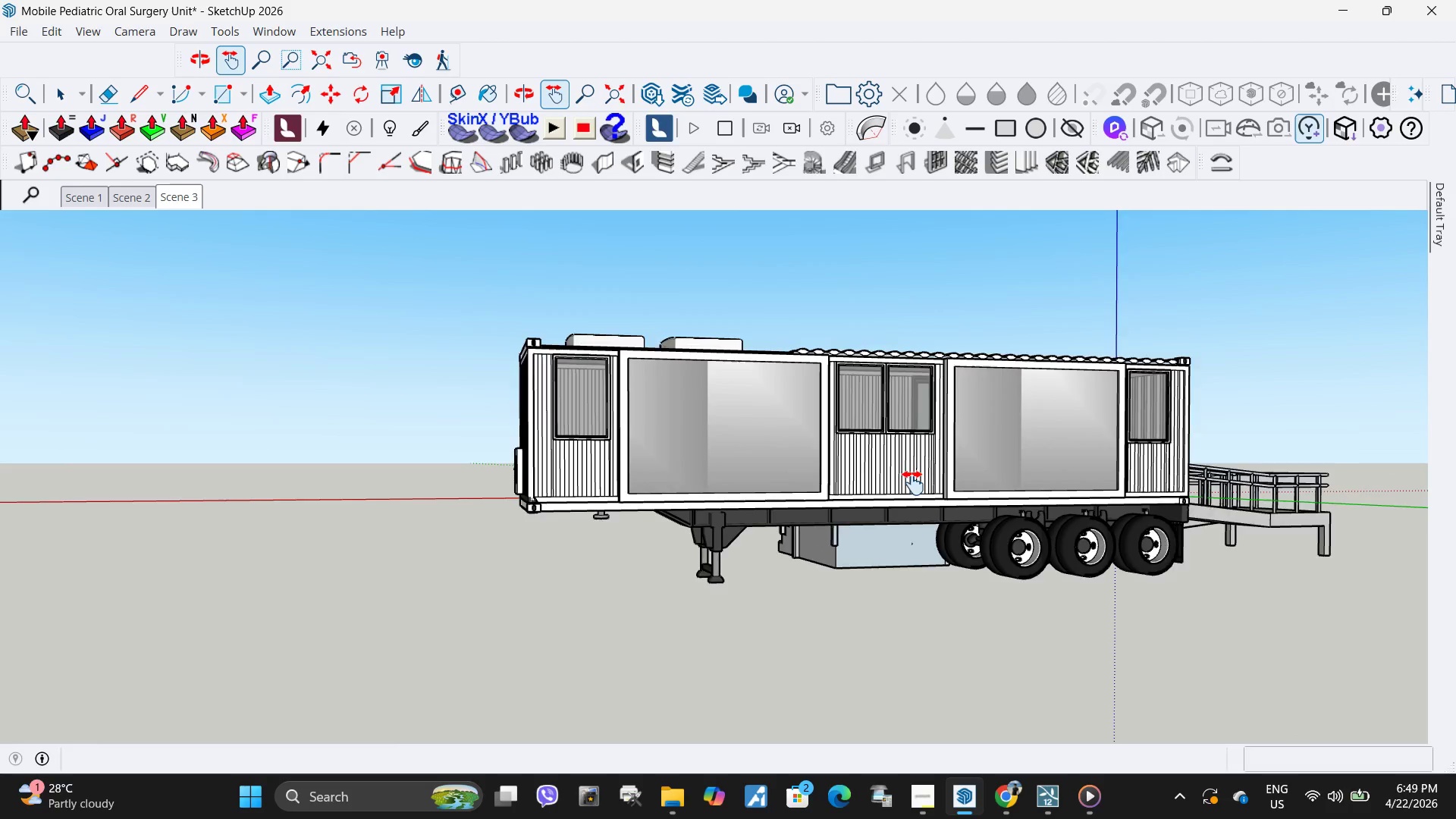 
left_click_drag(start_coordinate=[852, 529], to_coordinate=[802, 520])
 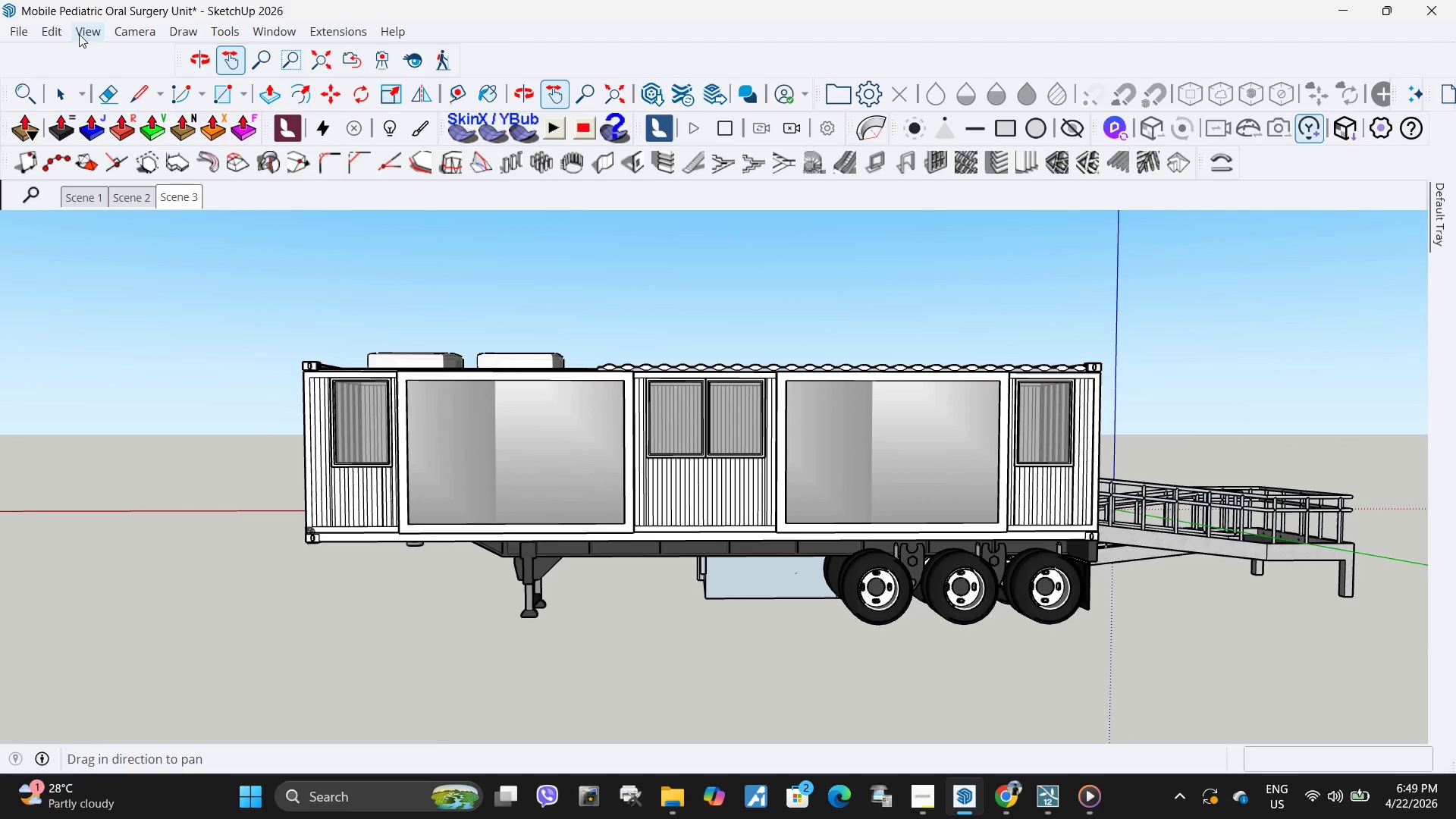 
scroll: coordinate [803, 522], scroll_direction: up, amount: 1.0
 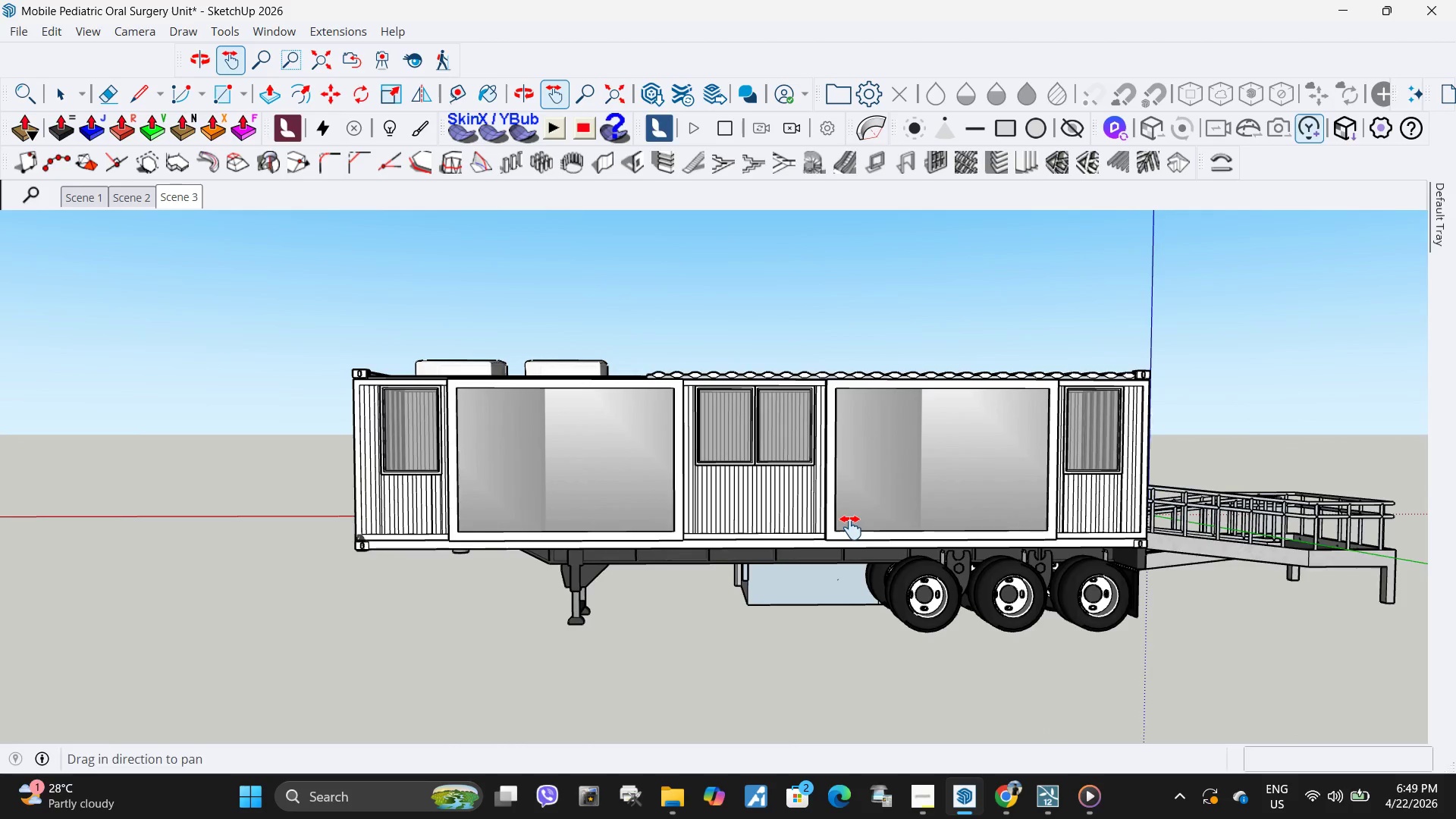 
left_click([74, 33])
 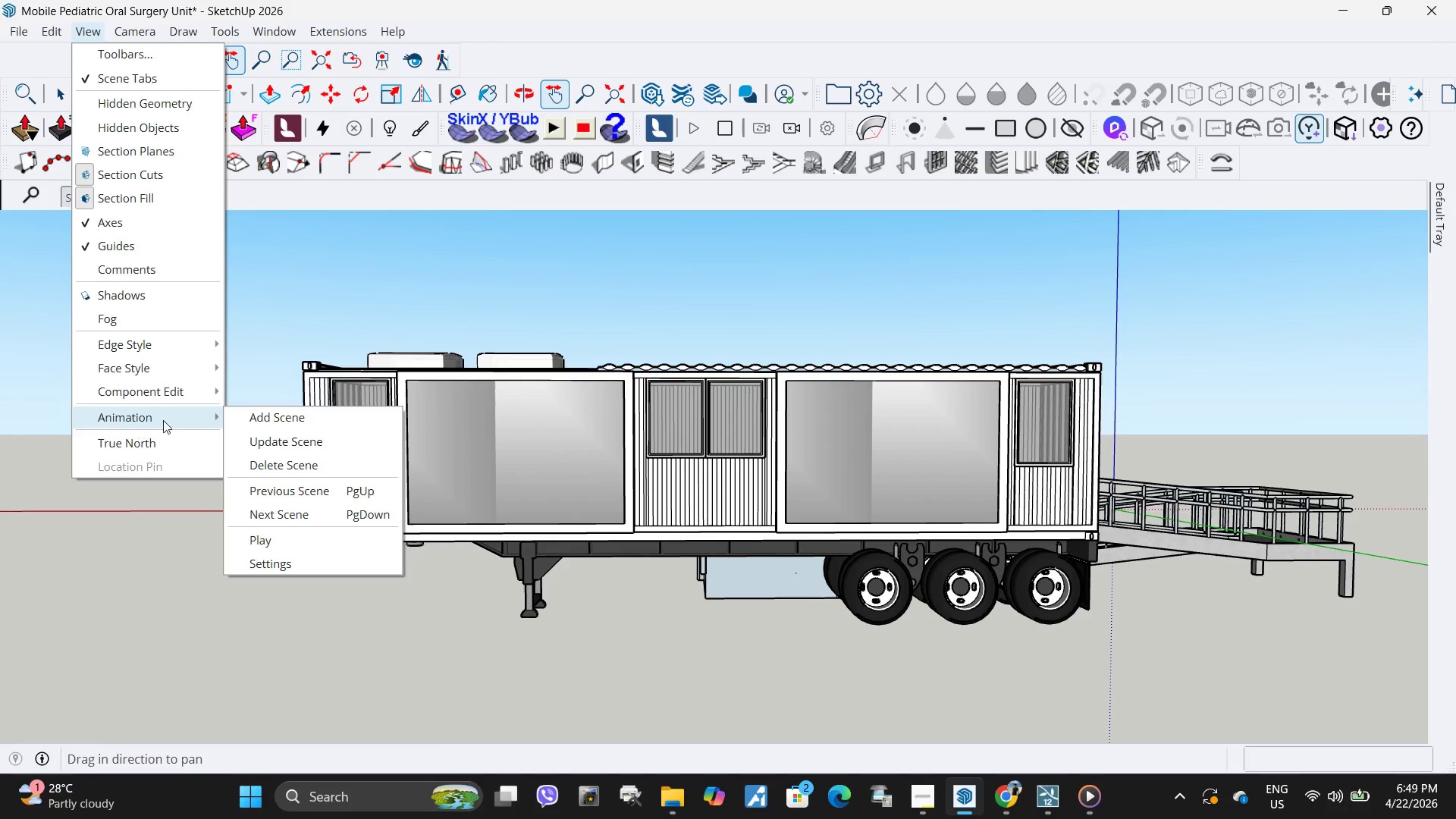 
left_click([253, 411])
 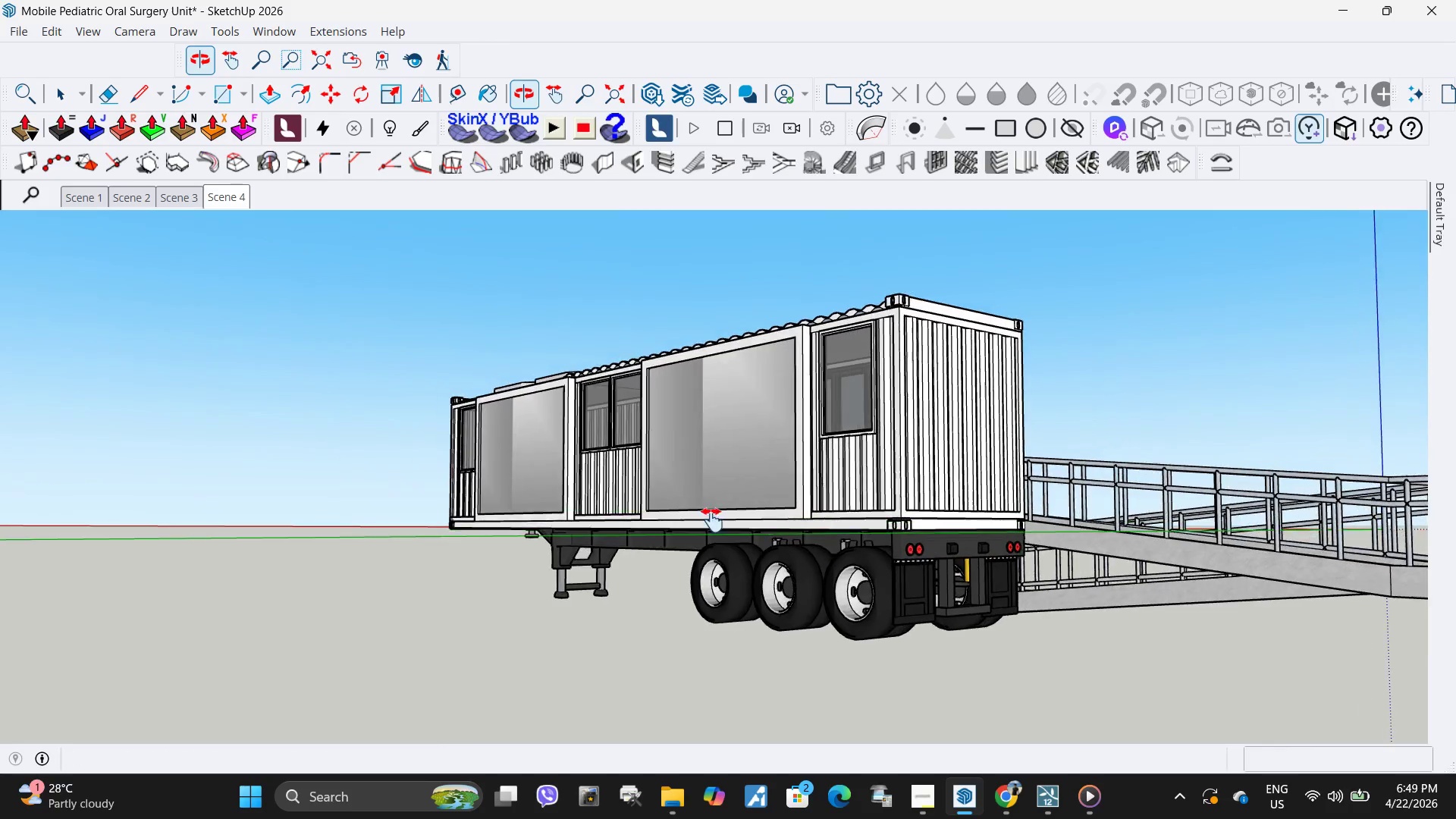 
scroll: coordinate [513, 474], scroll_direction: down, amount: 5.0
 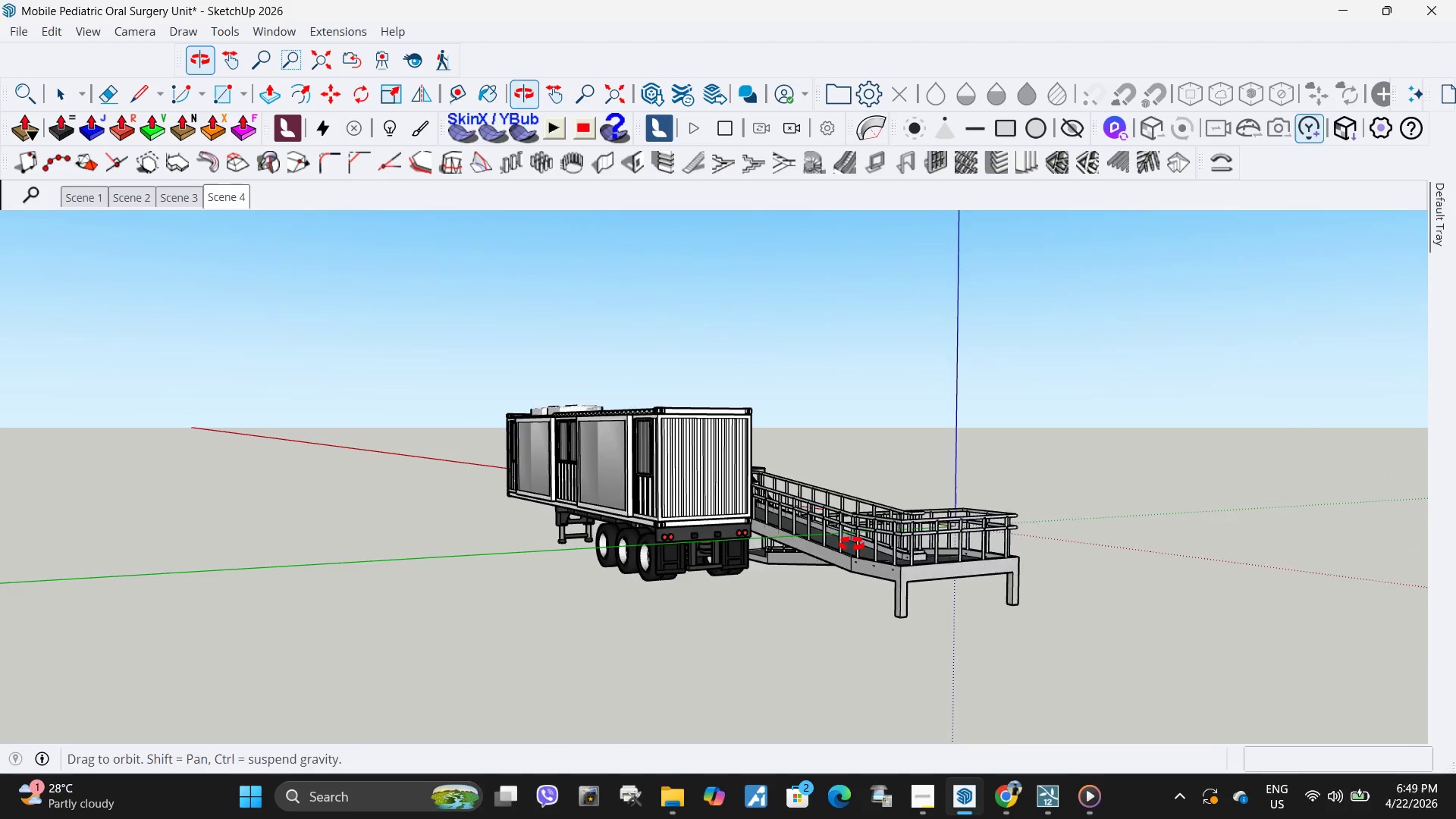 
scroll: coordinate [744, 551], scroll_direction: up, amount: 3.0
 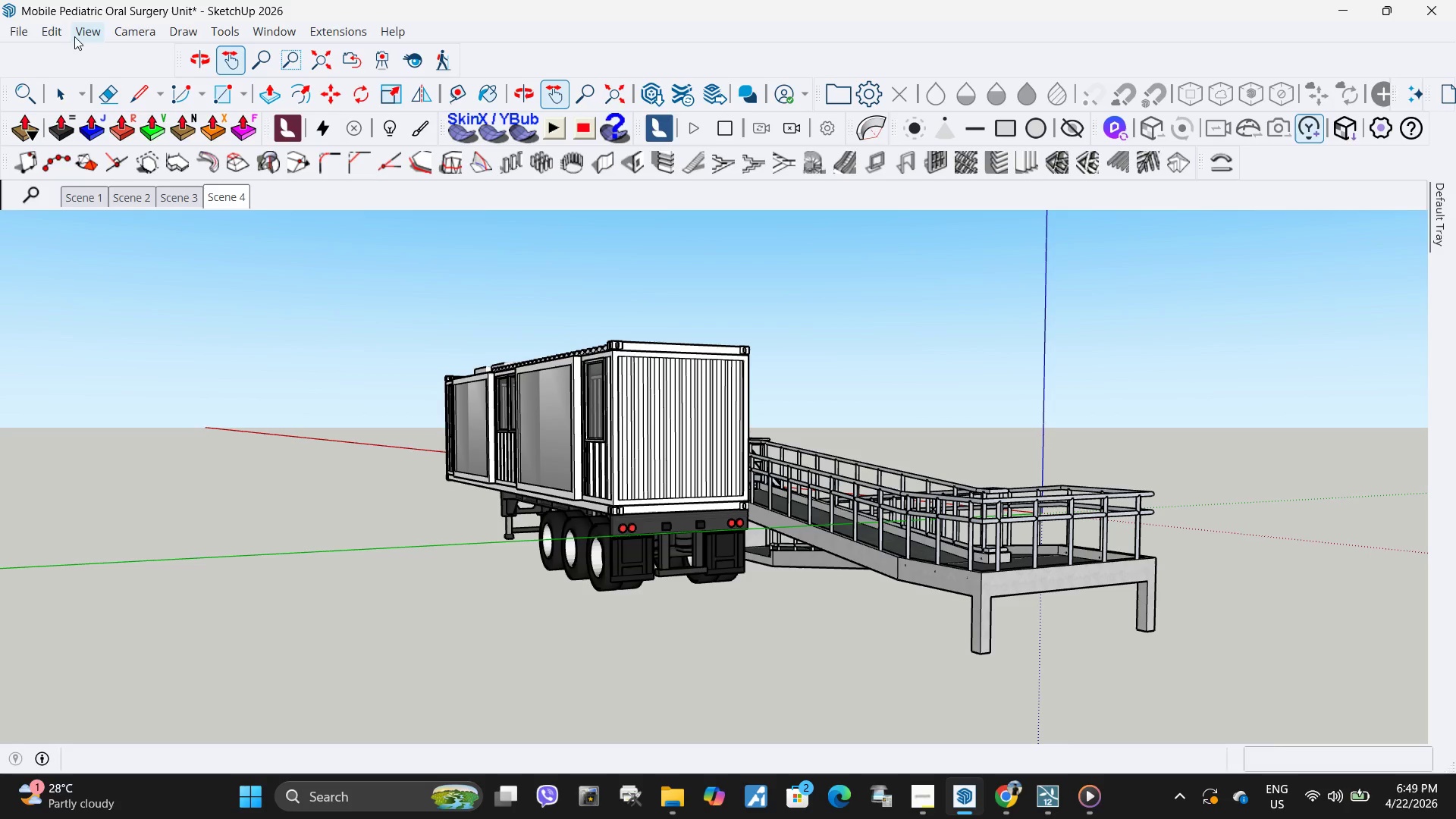 
left_click([87, 33])
 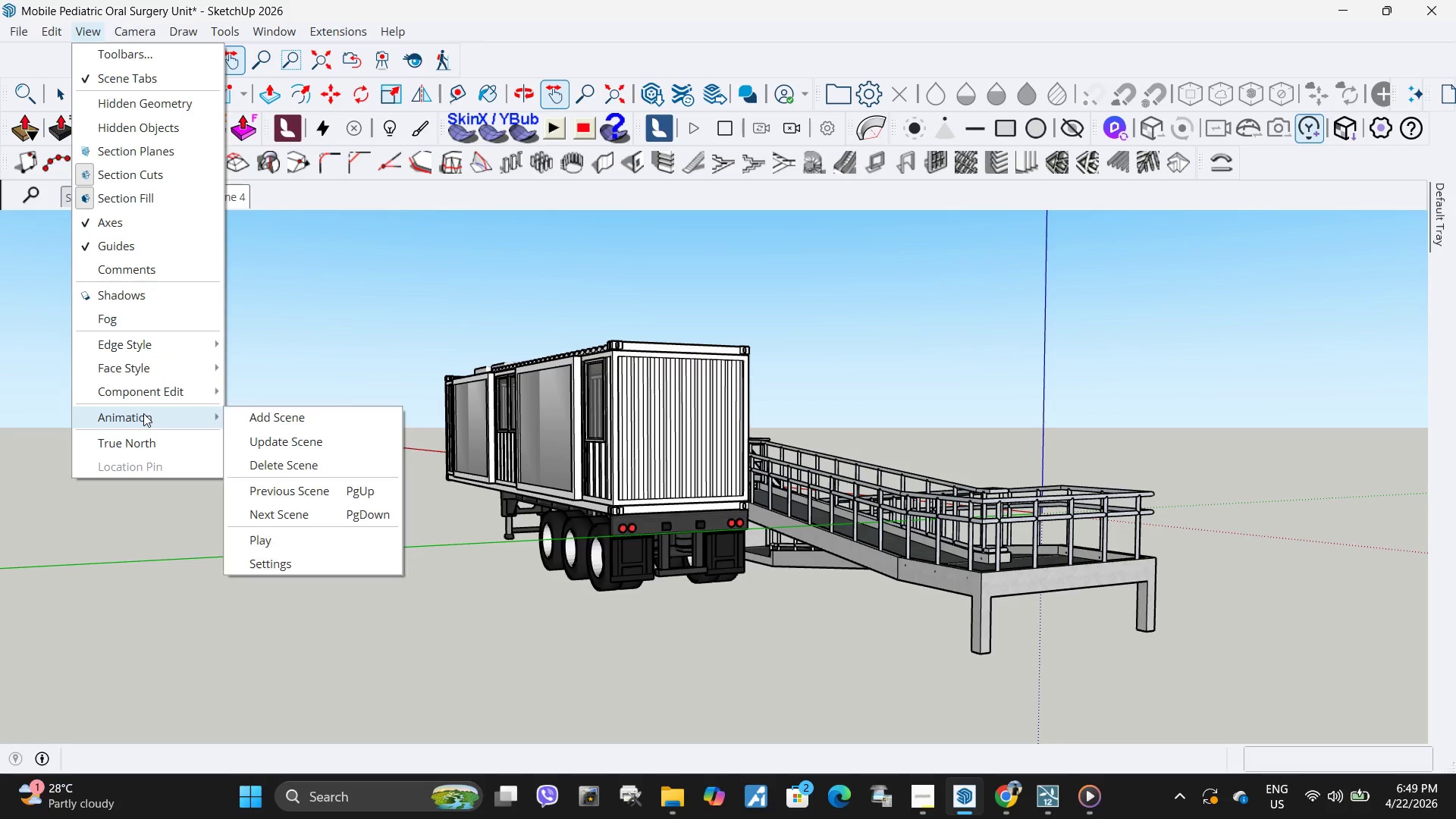 
left_click([259, 410])
 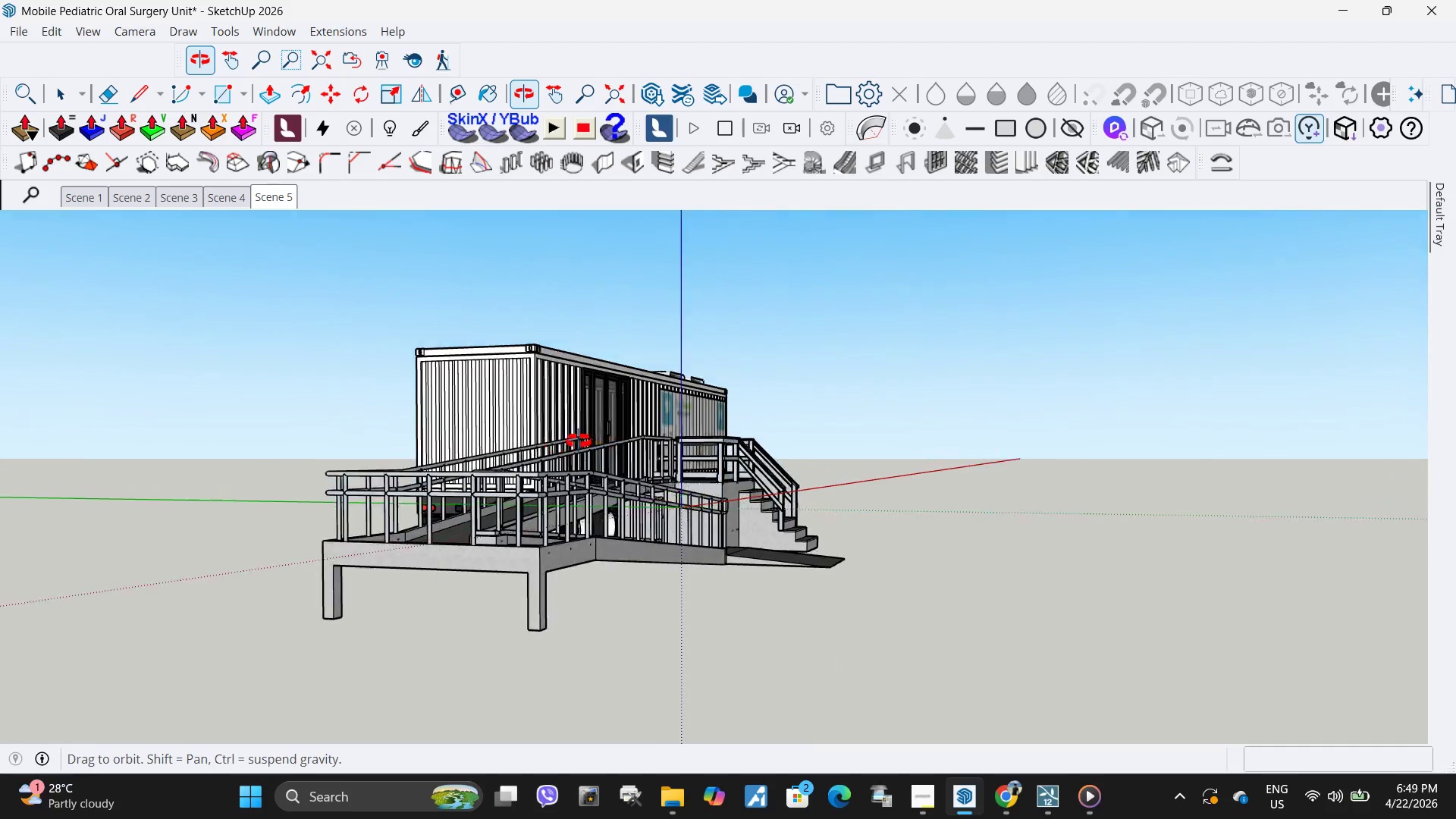 
left_click_drag(start_coordinate=[646, 433], to_coordinate=[780, 428])
 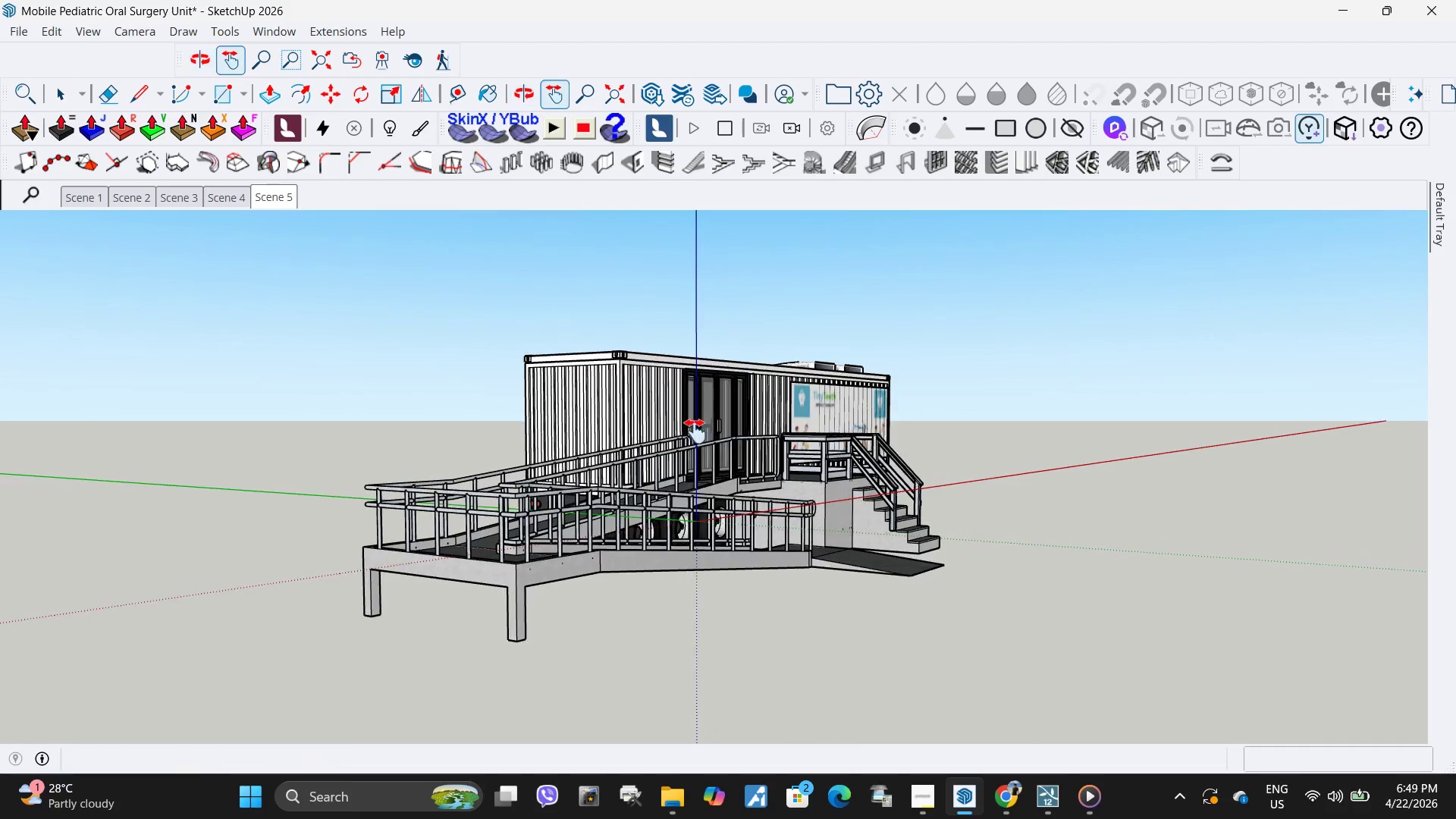 
scroll: coordinate [695, 431], scroll_direction: up, amount: 1.0
 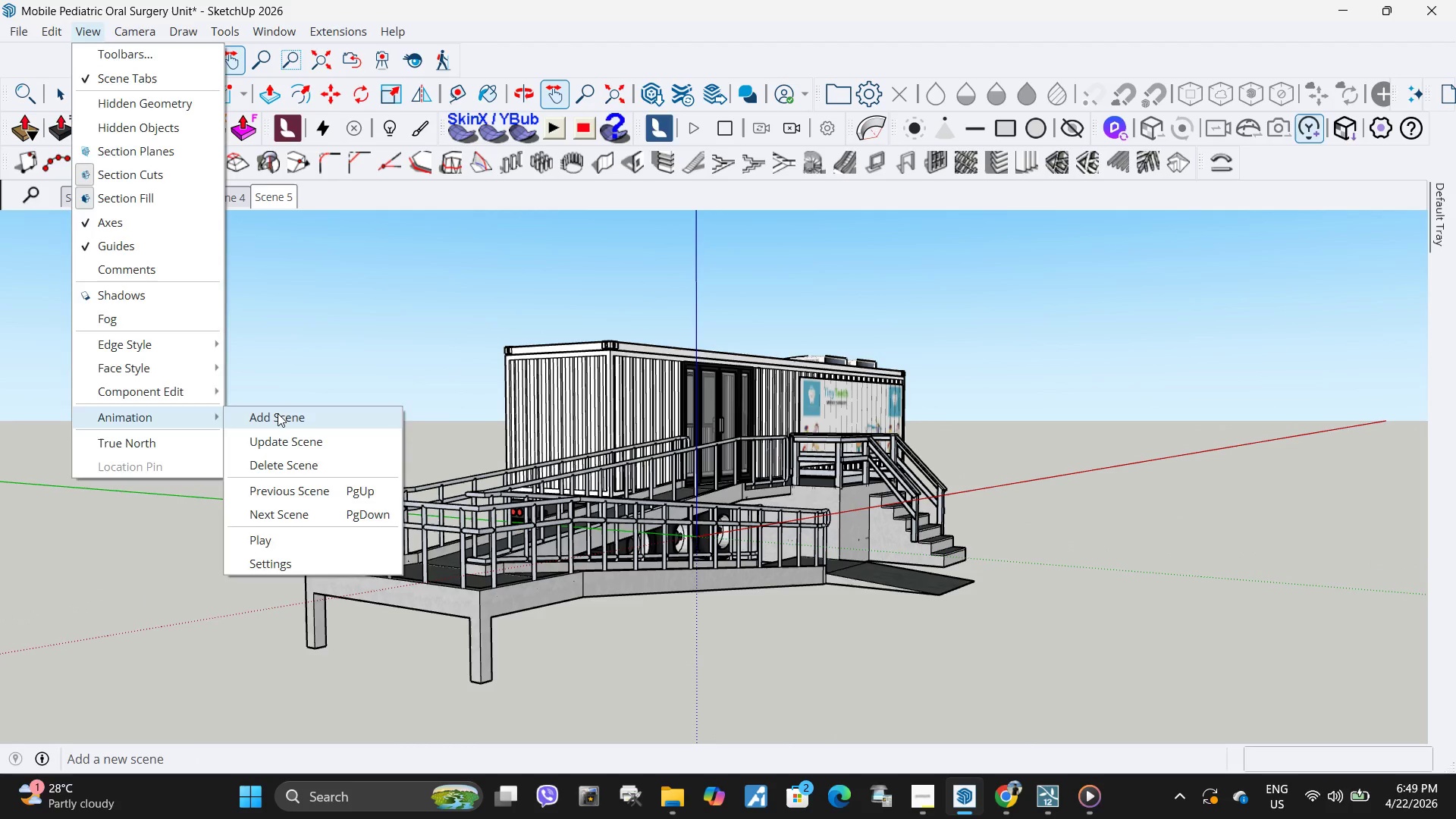 
double_click([83, 196])
 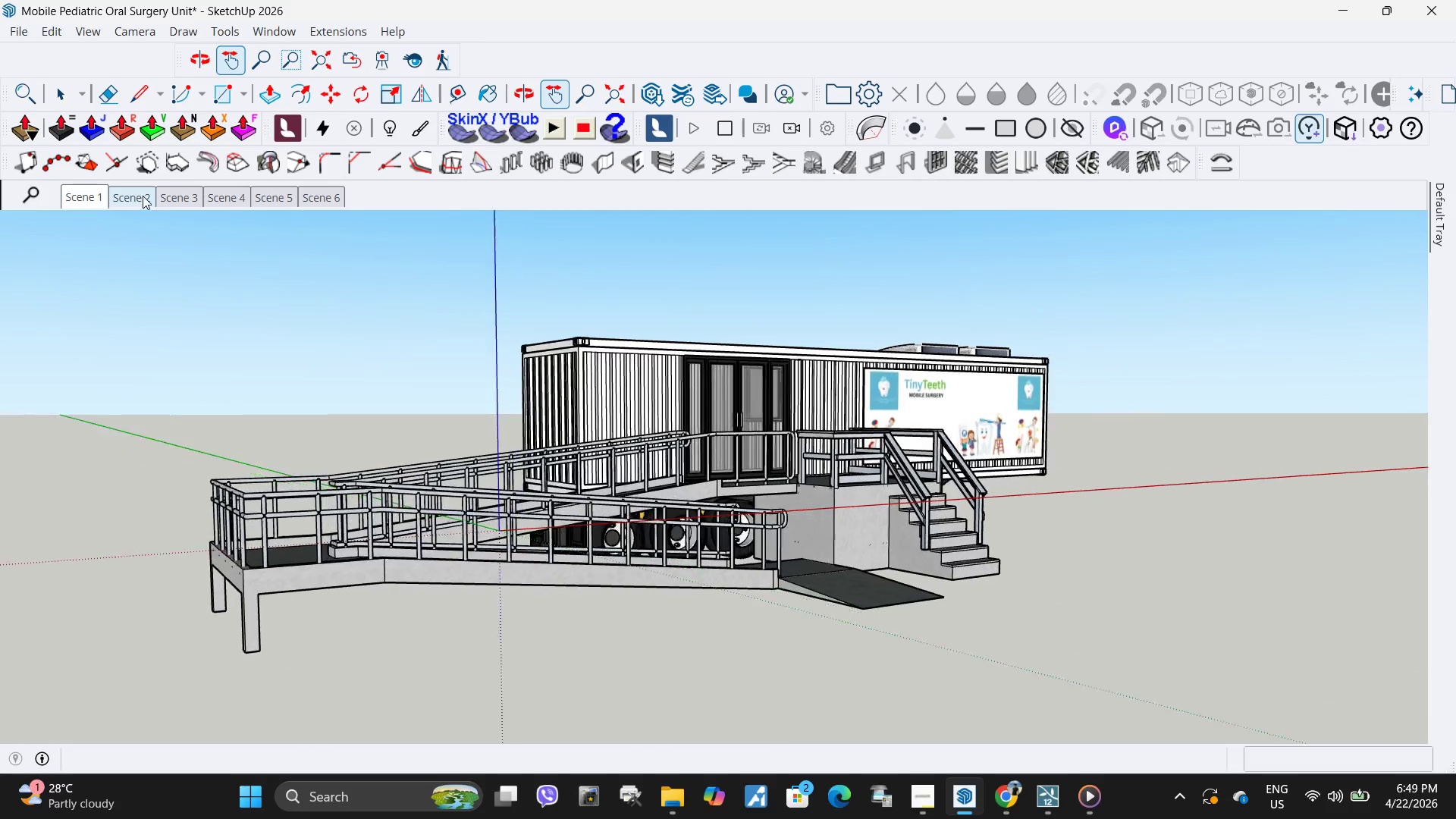 
left_click([143, 196])
 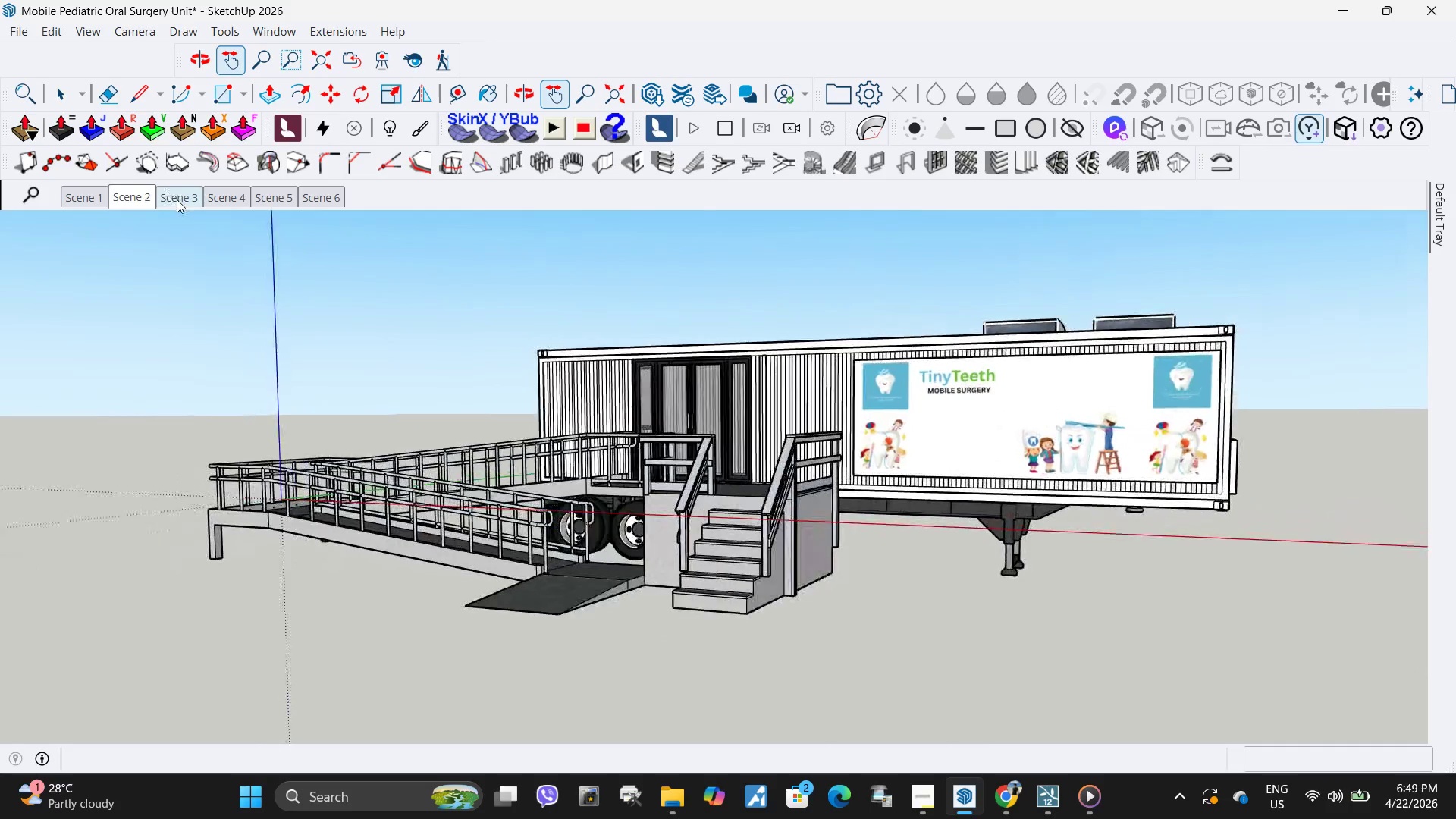 
left_click([177, 199])
 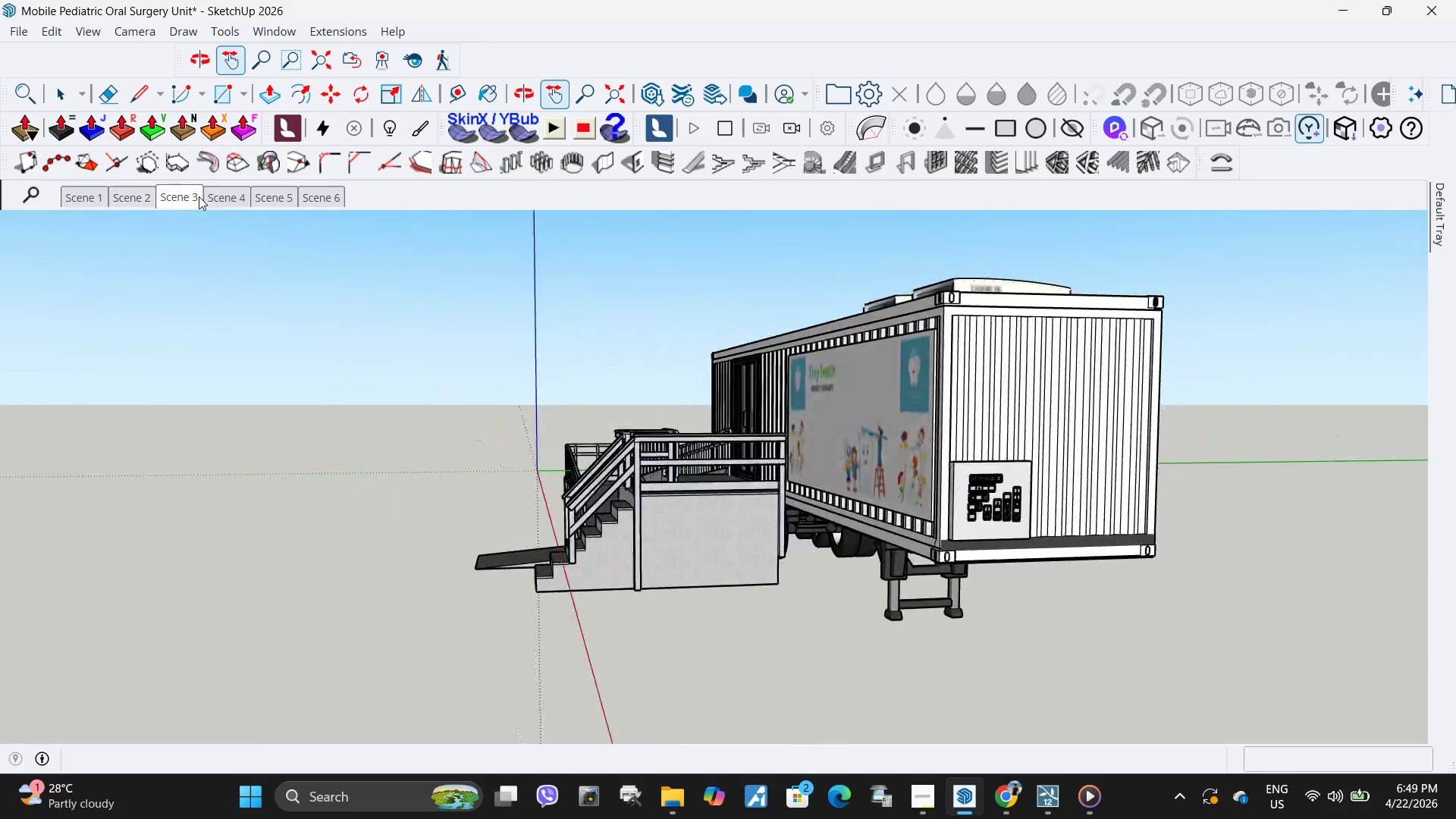 
left_click([230, 198])
 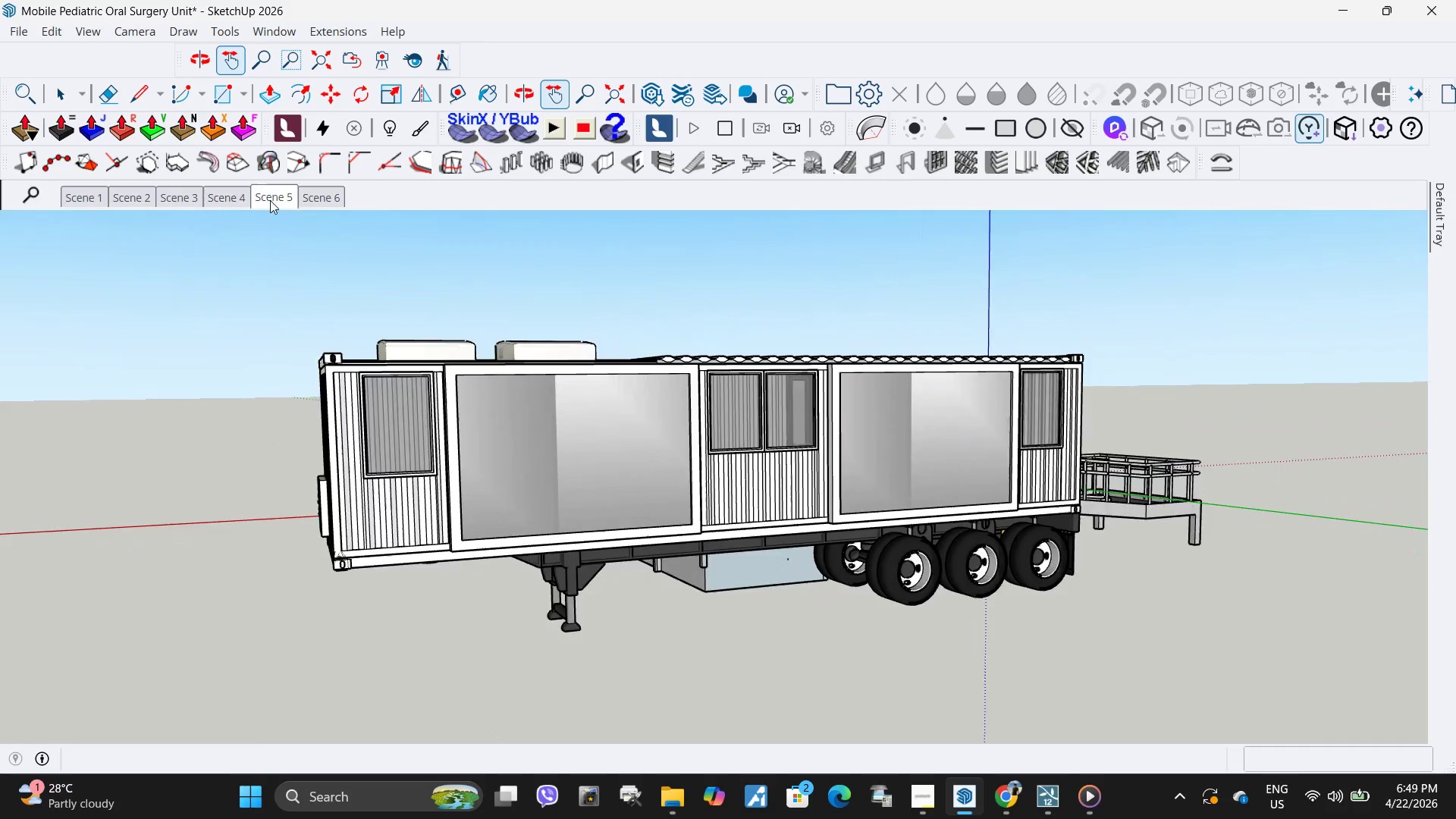 
left_click([315, 202])
 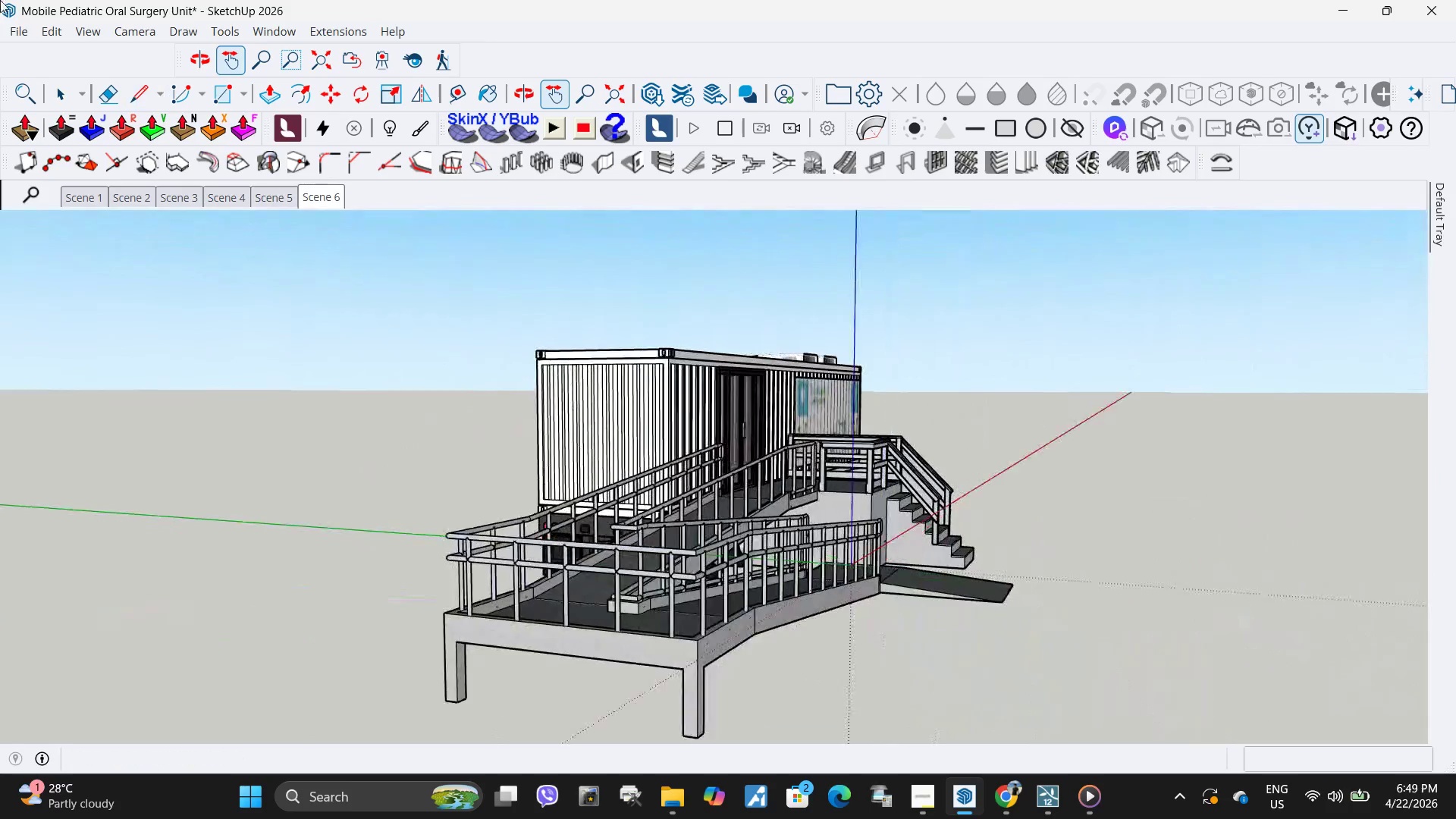 
mouse_move([39, 24])
 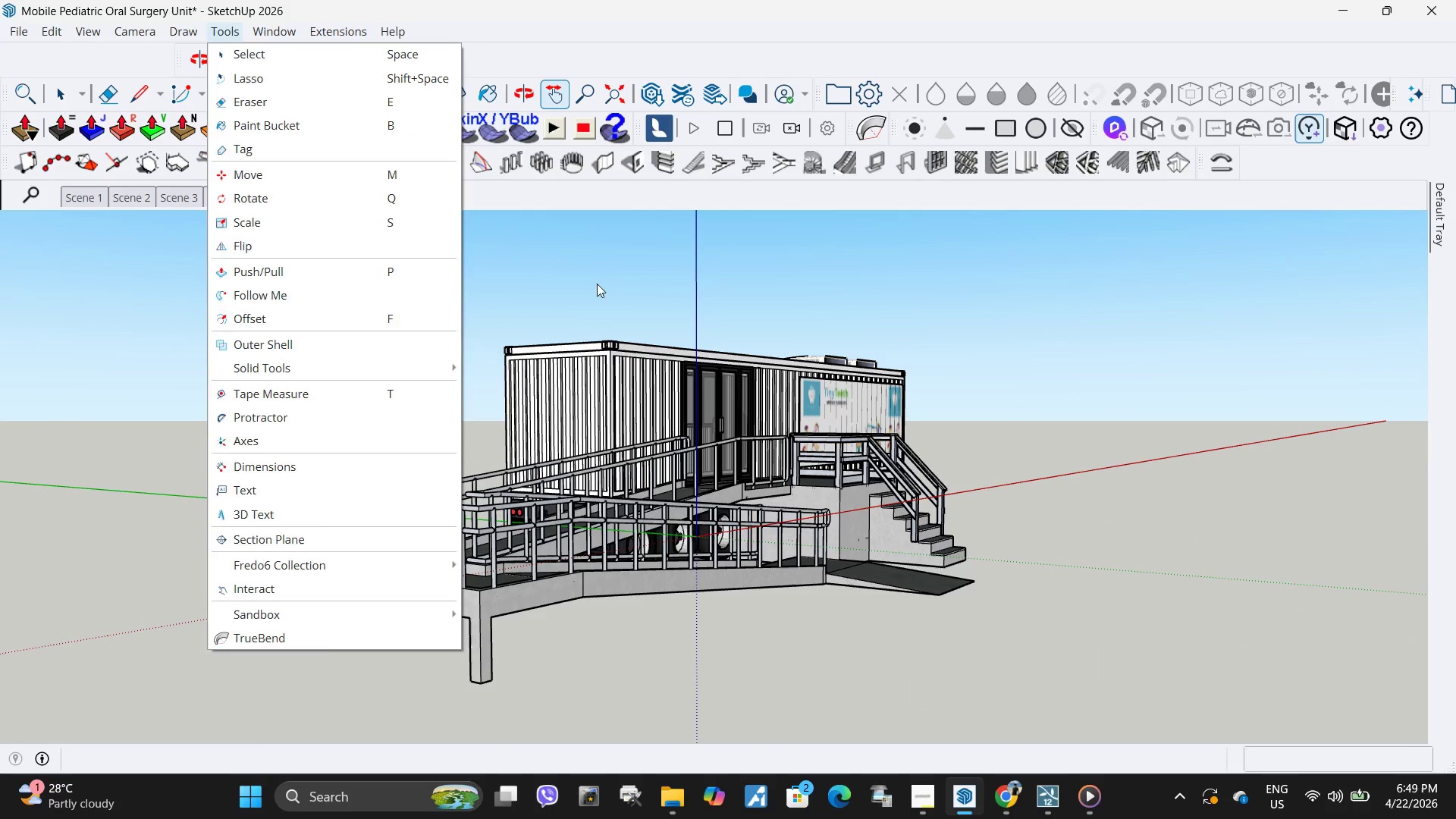 
left_click([597, 284])
 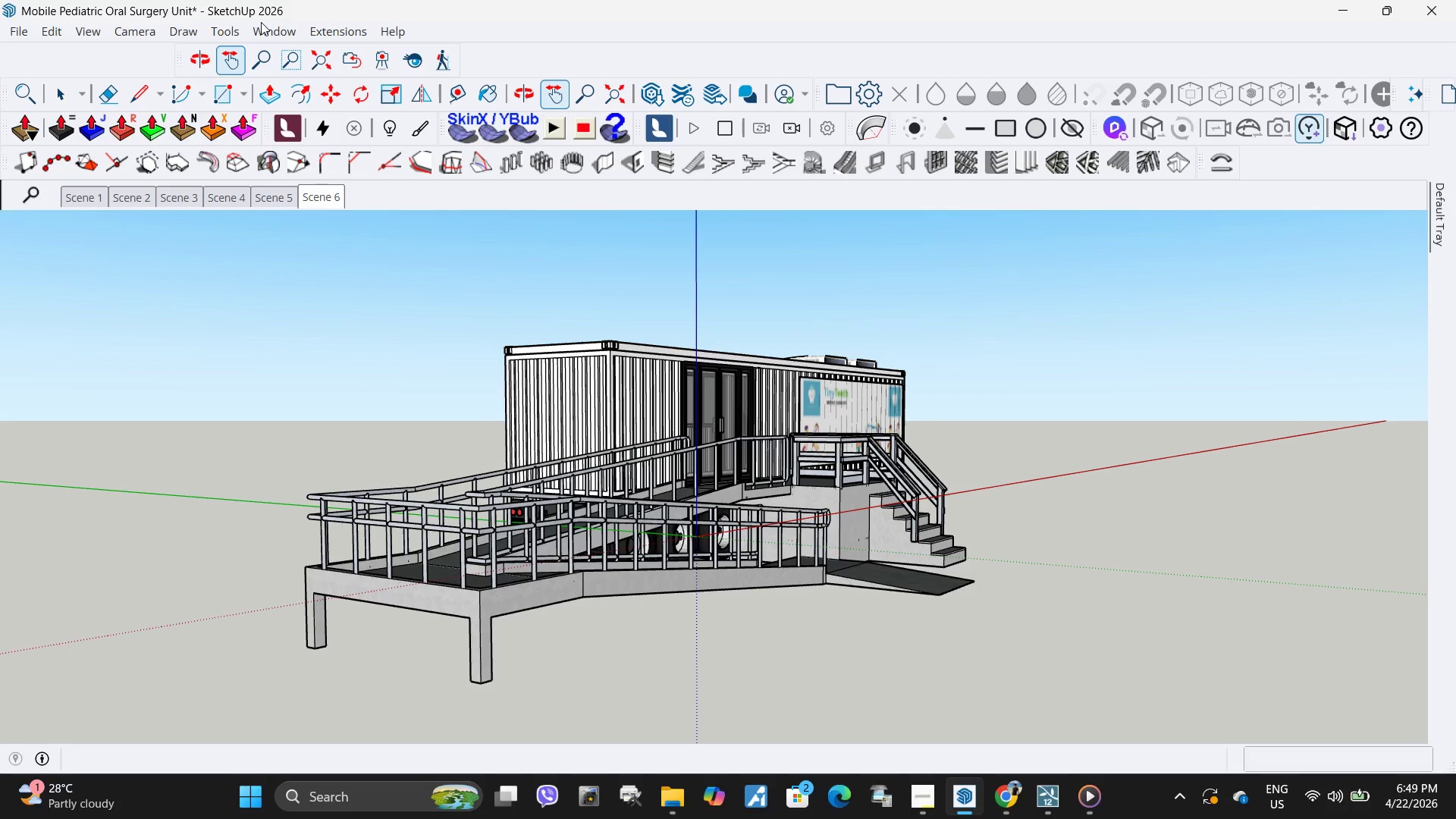 
left_click([261, 22])
 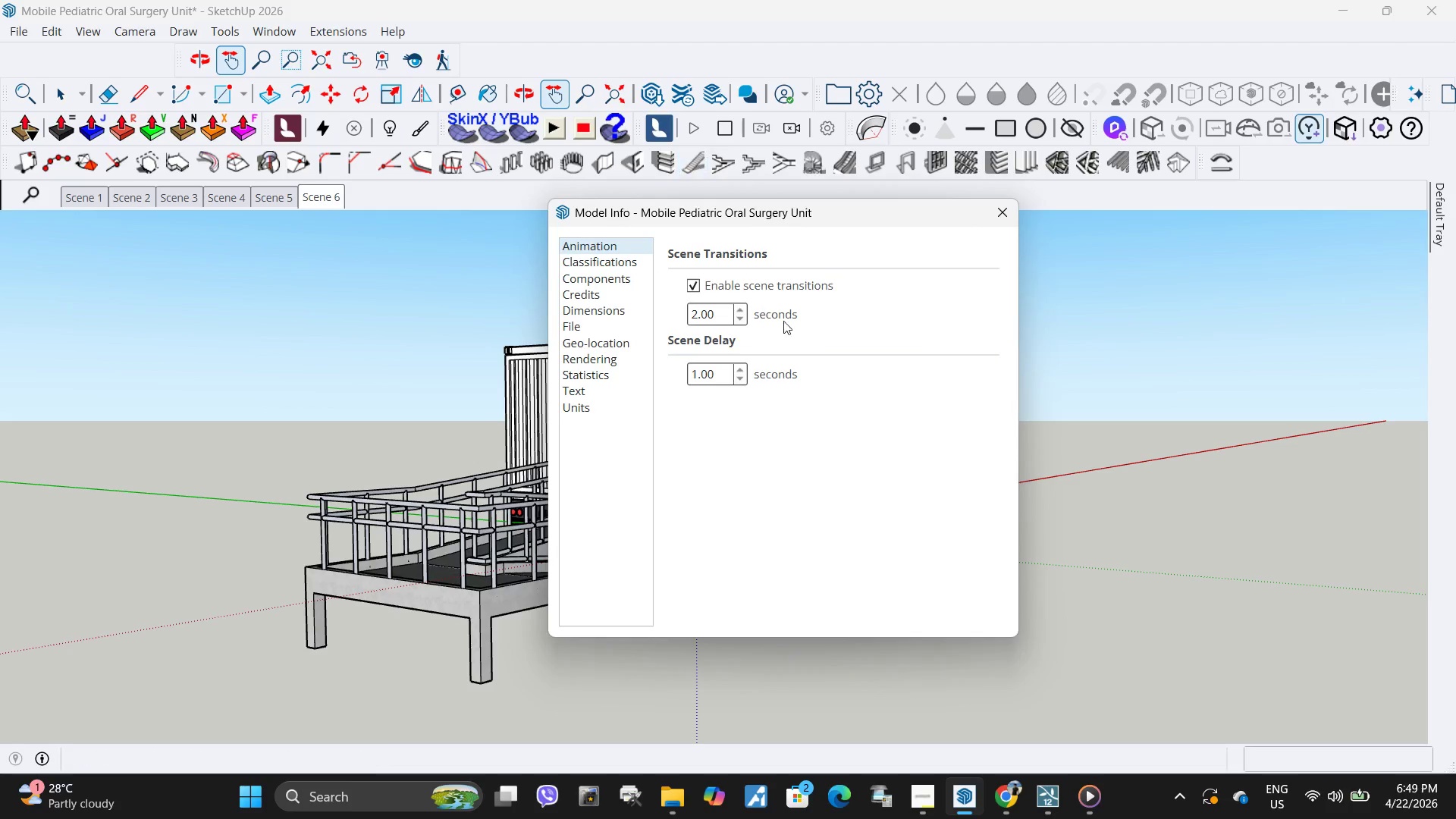 
left_click([718, 319])
 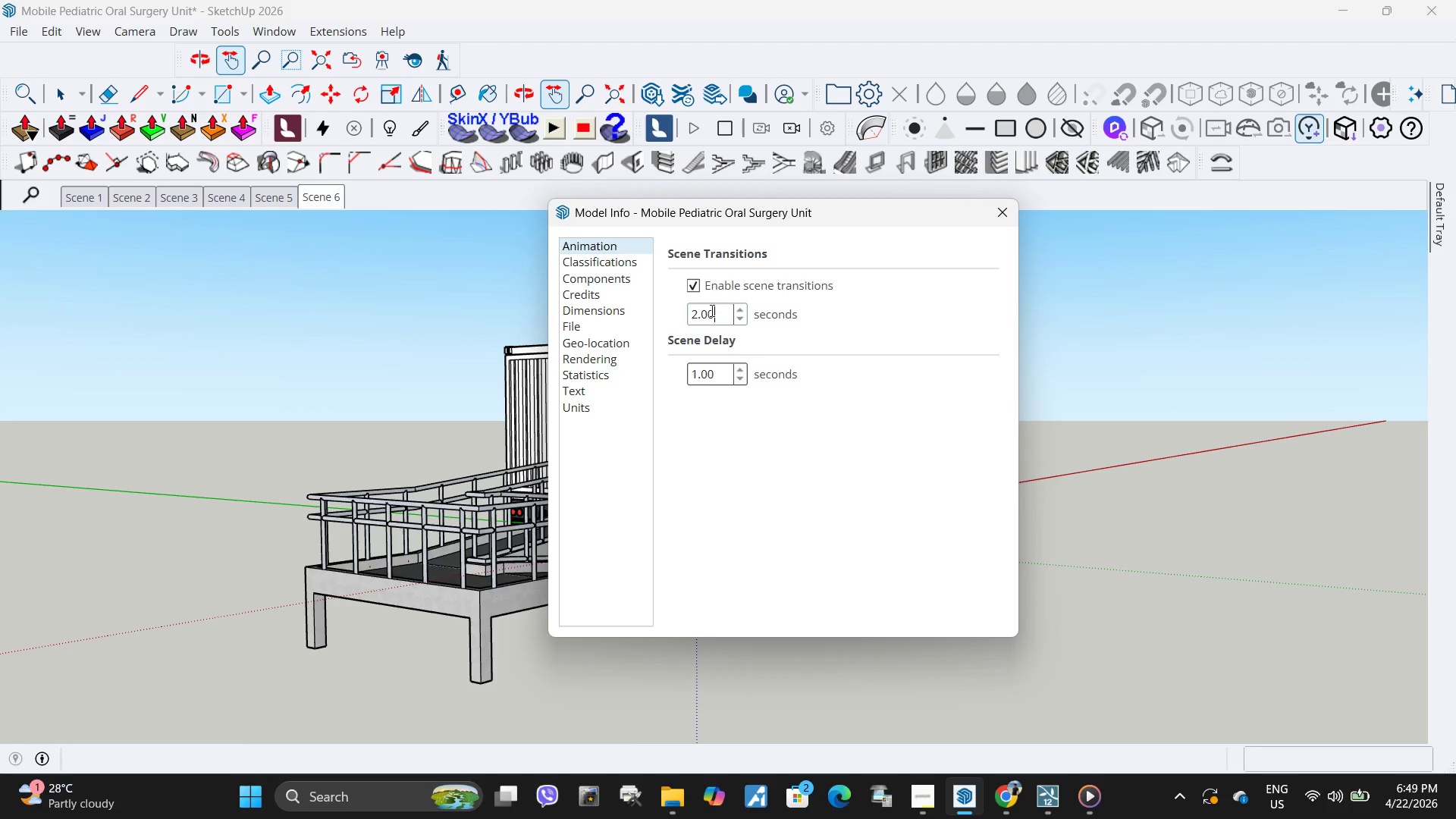 
left_click_drag(start_coordinate=[722, 309], to_coordinate=[672, 316])
 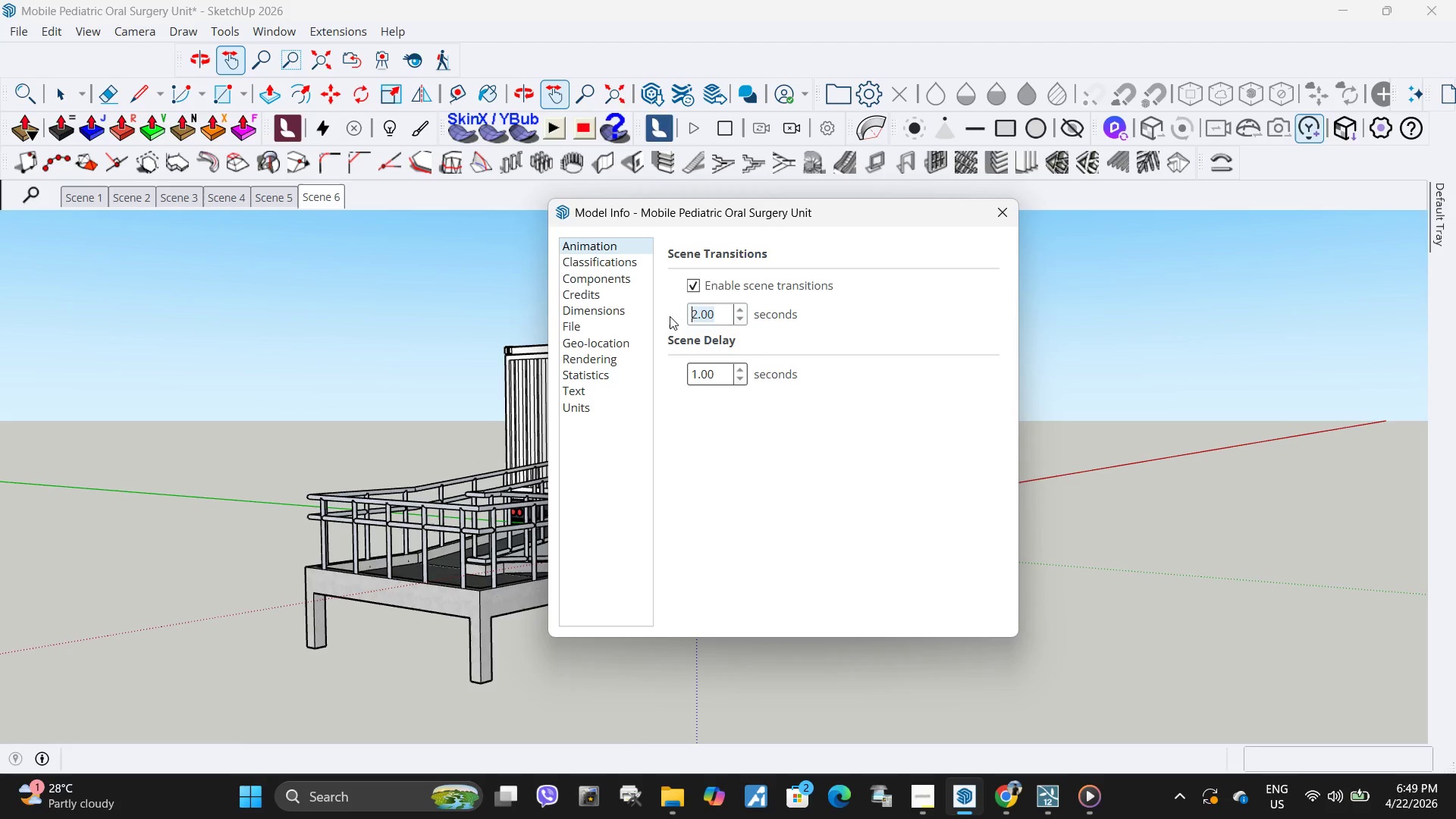 
key(Numpad1)
 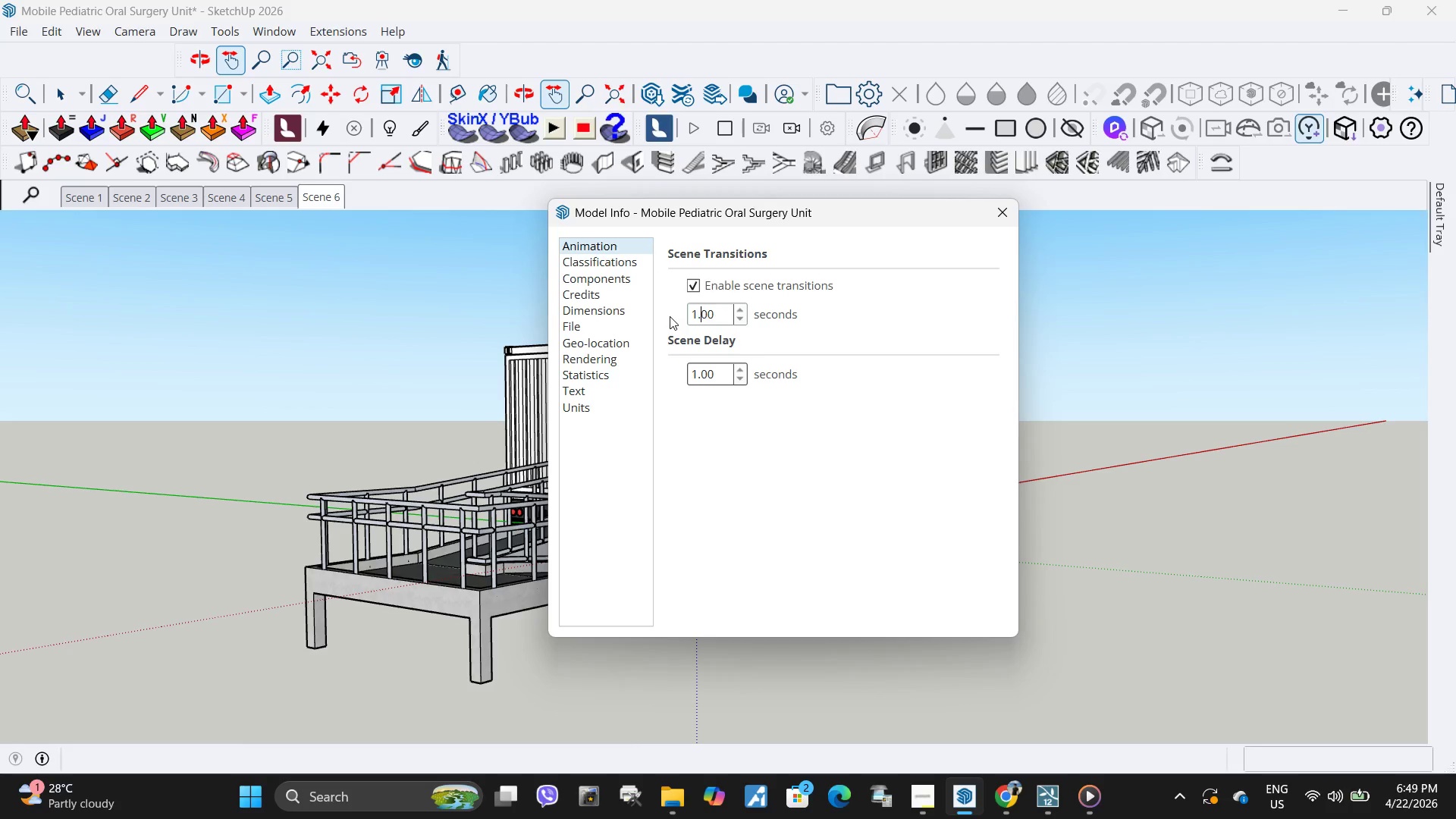 
key(NumpadDecimal)
 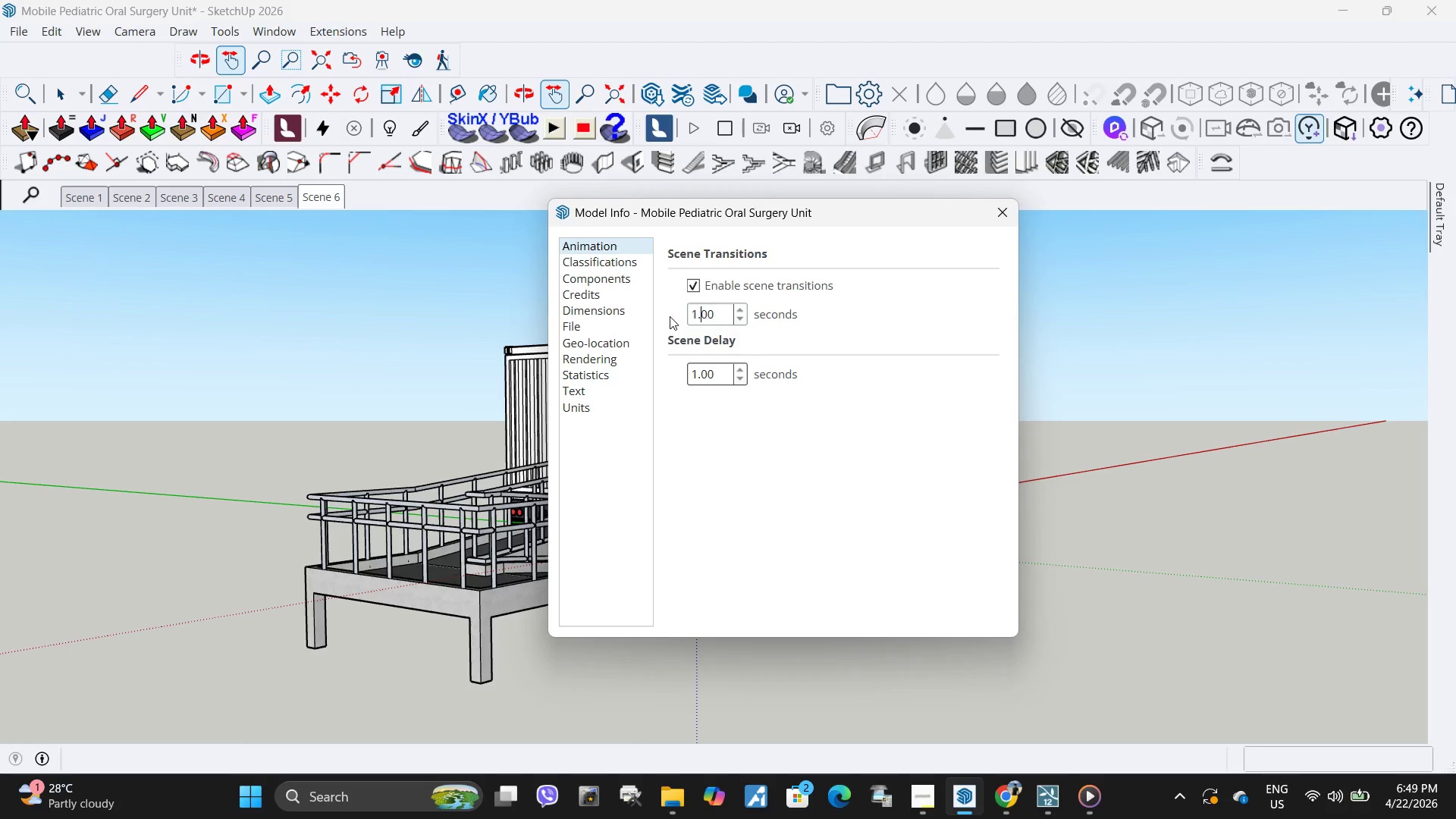 
key(Numpad7)
 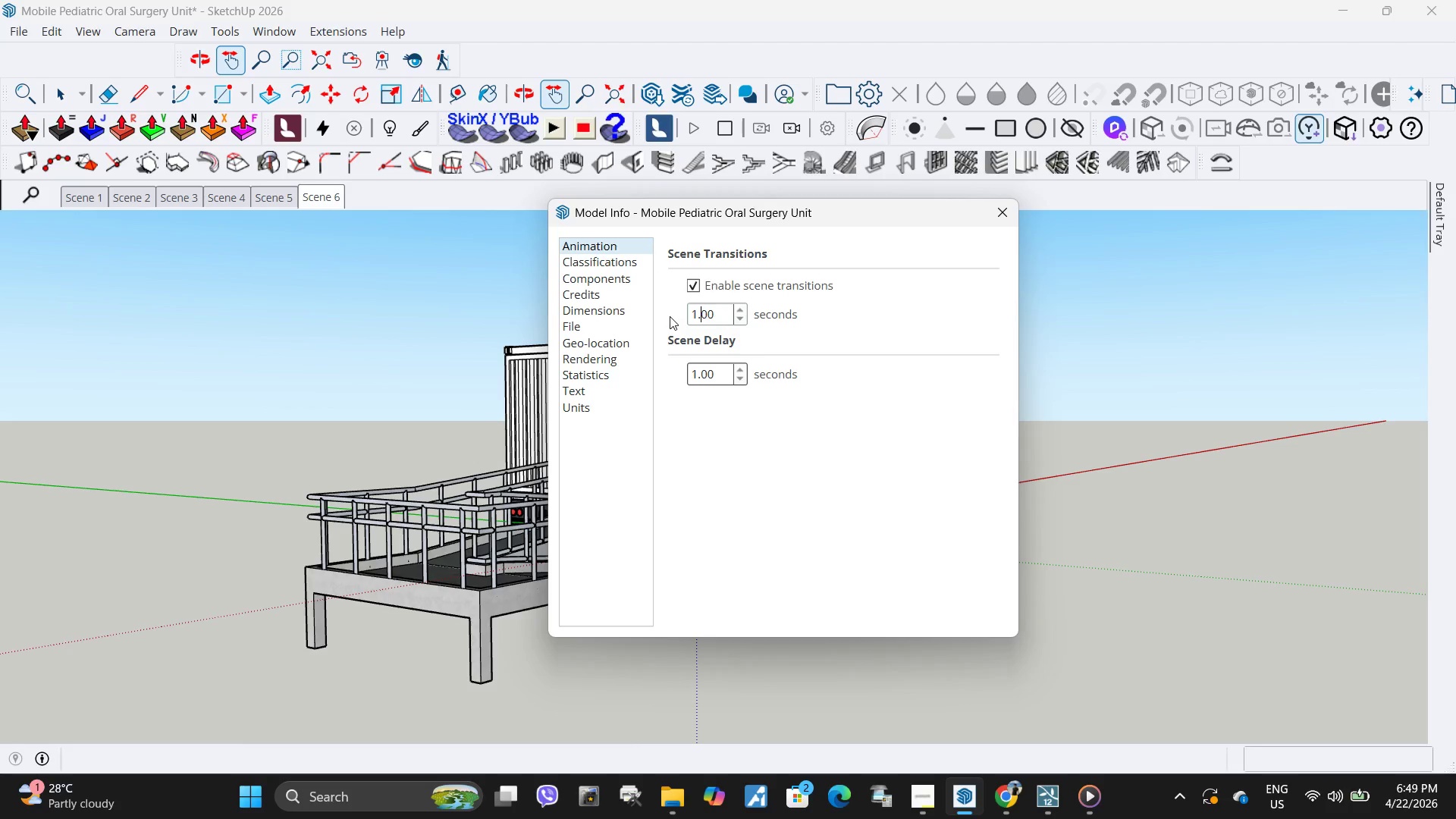 
key(Numpad0)
 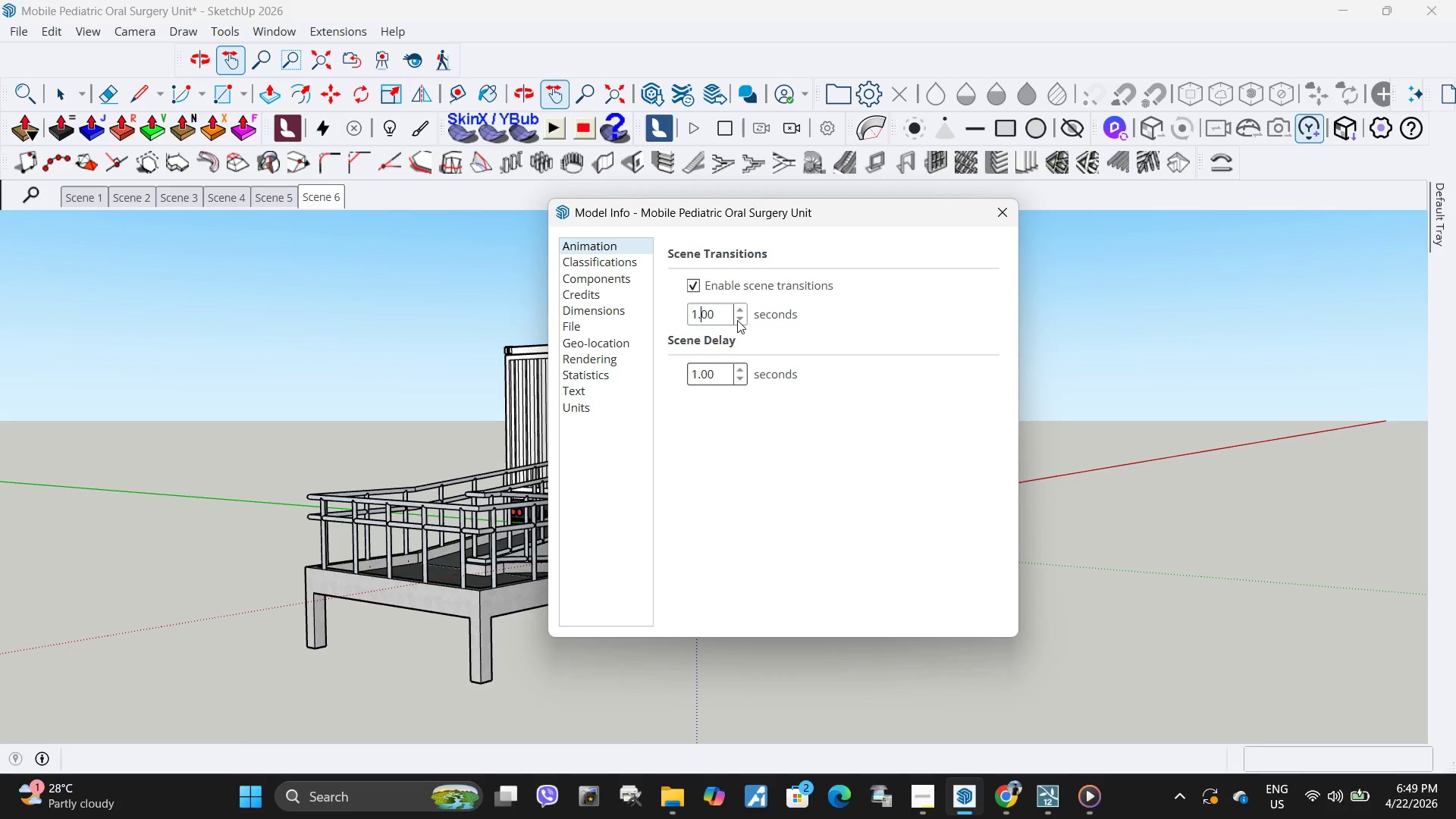 
left_click([720, 316])